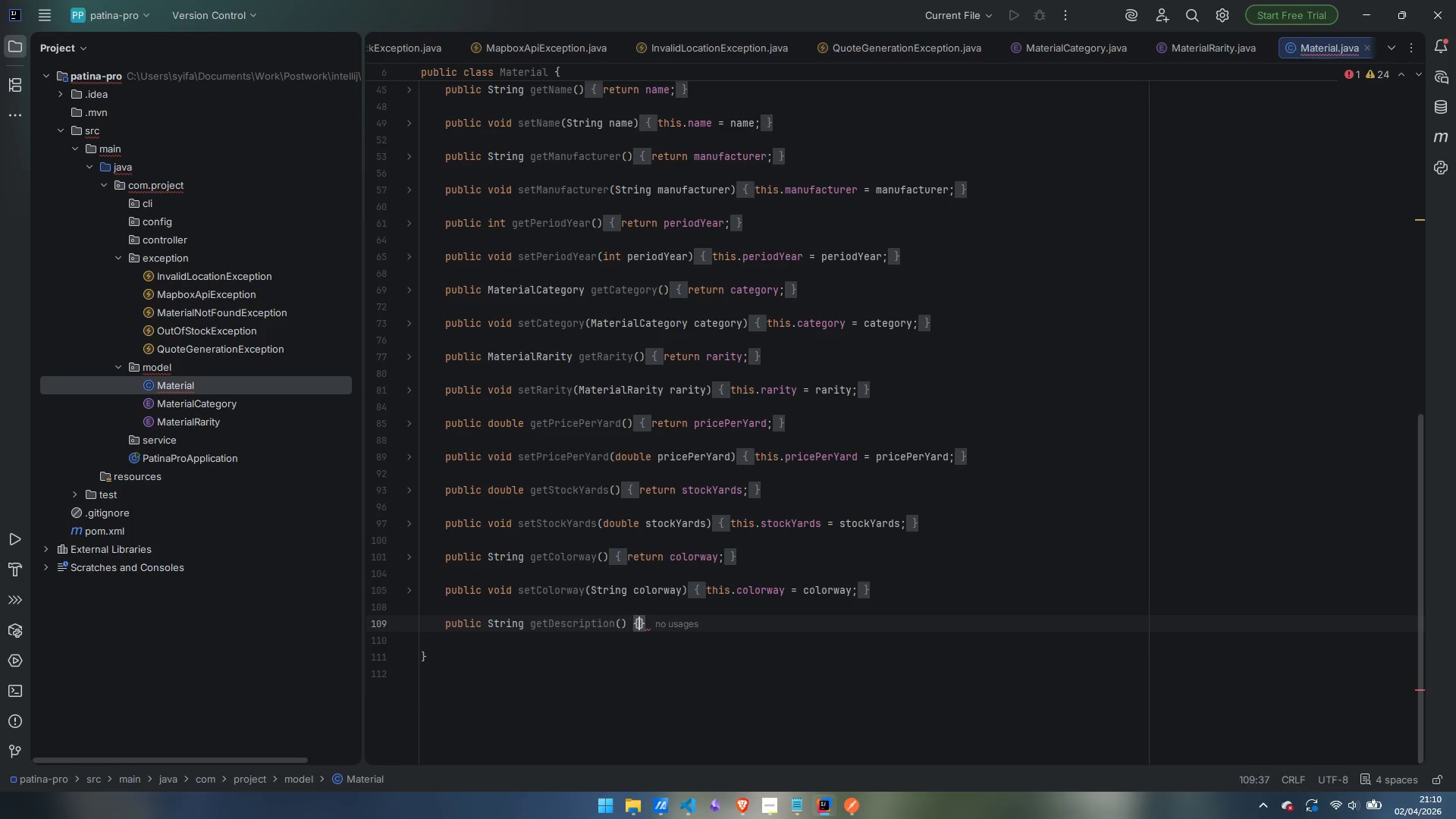 
key(Enter)
 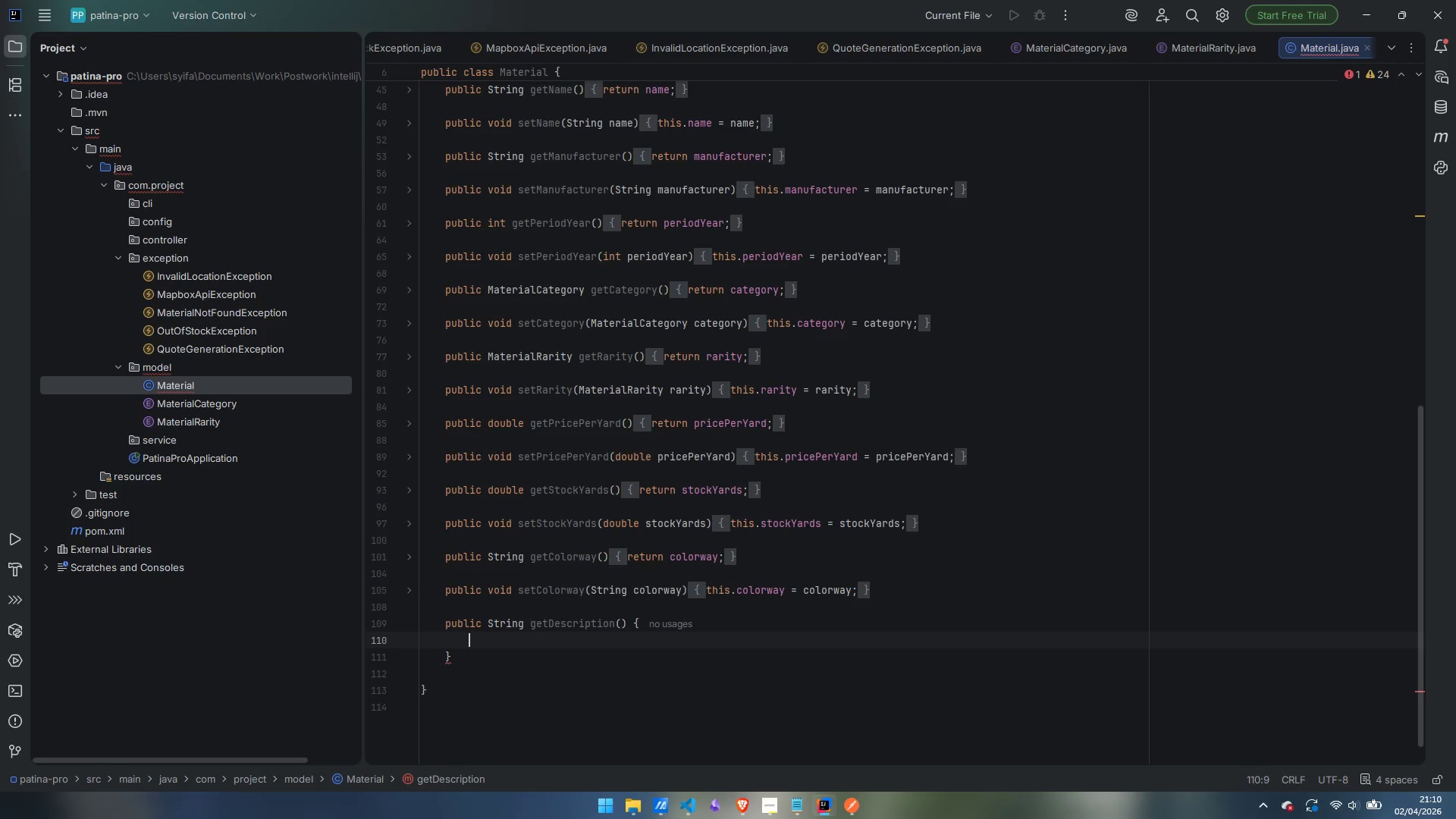 
type(return description;)
 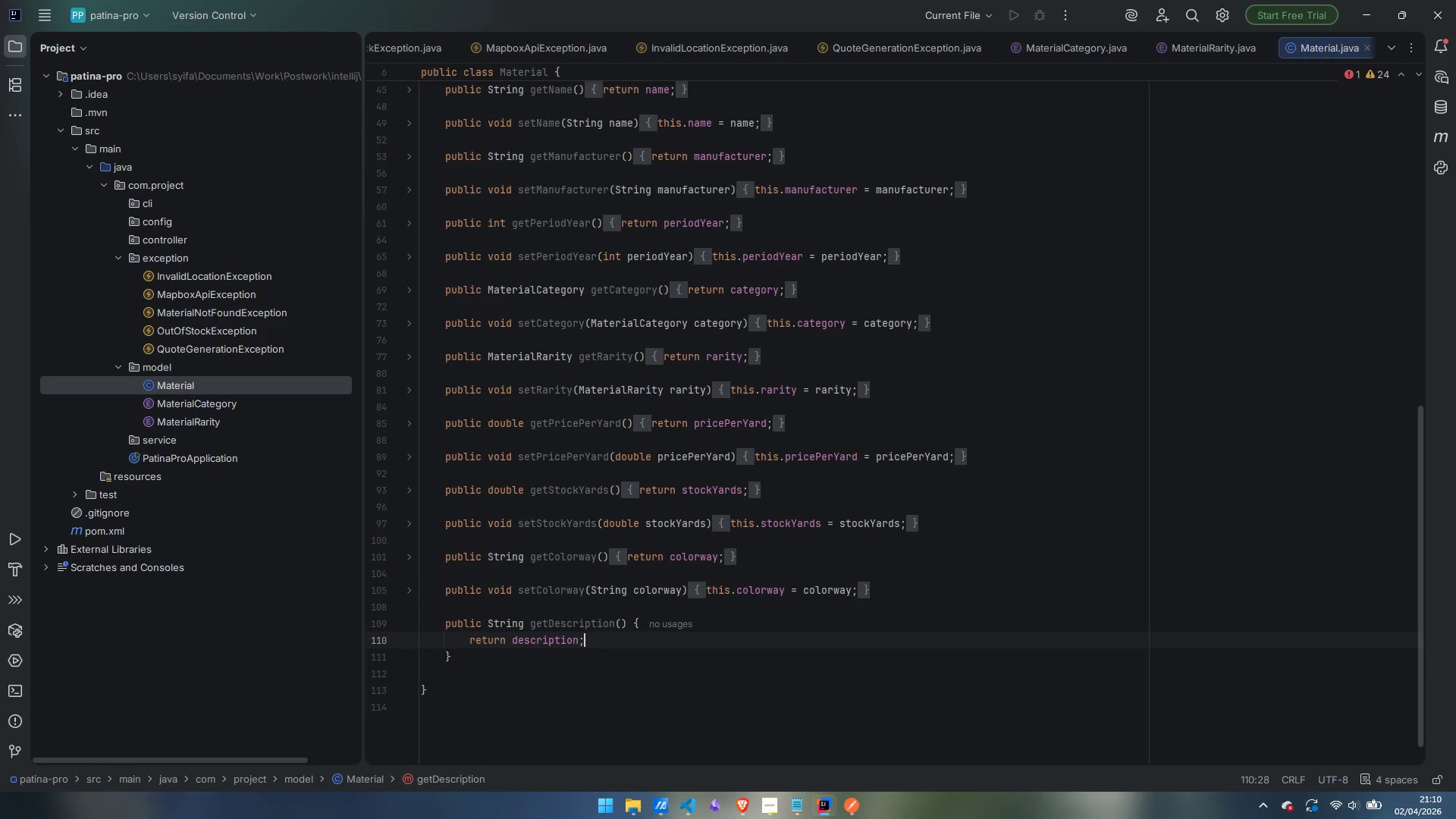 
key(ArrowDown)
 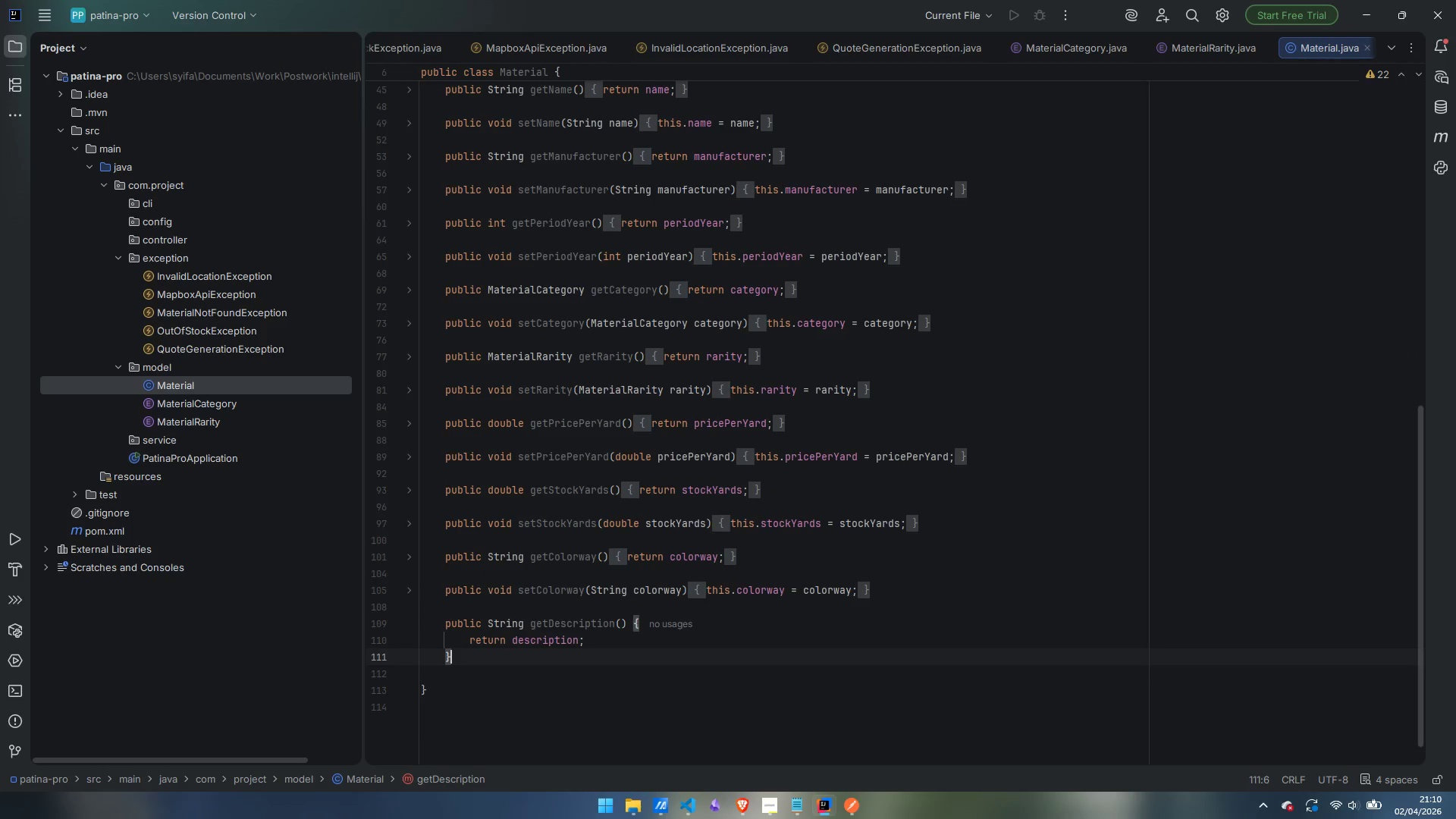 
key(Enter)
 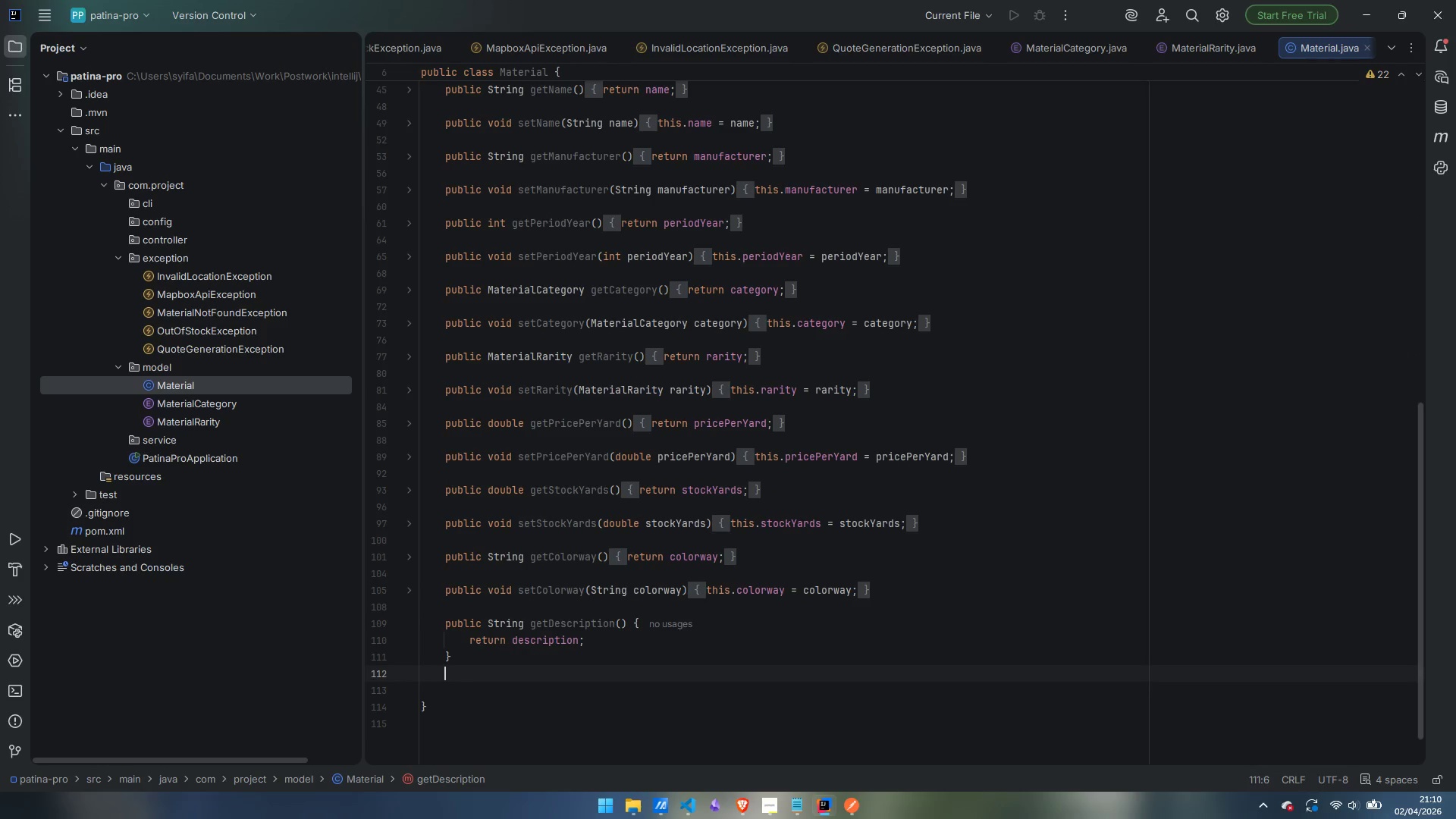 
key(Enter)
 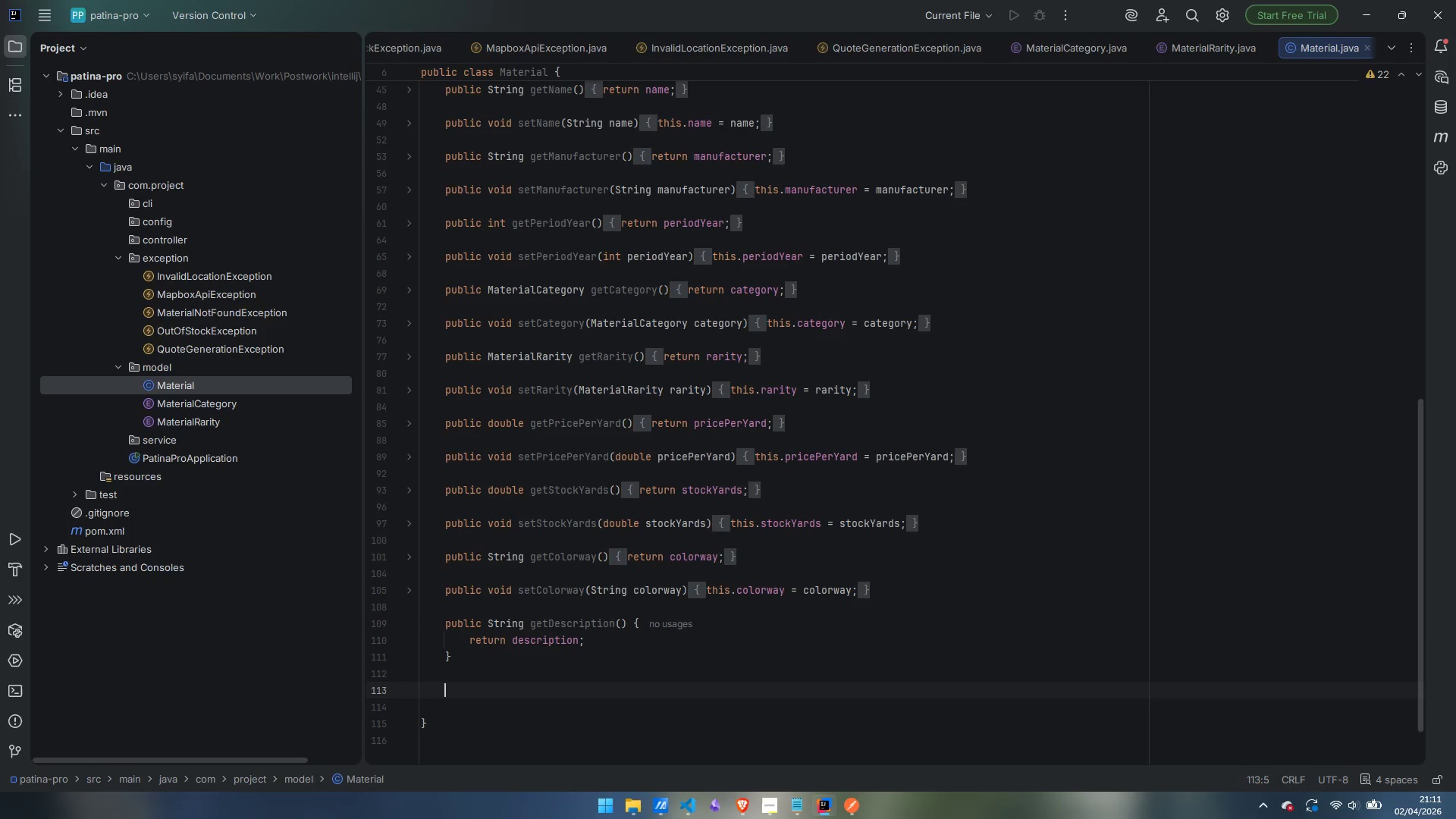 
type(public vpod)
 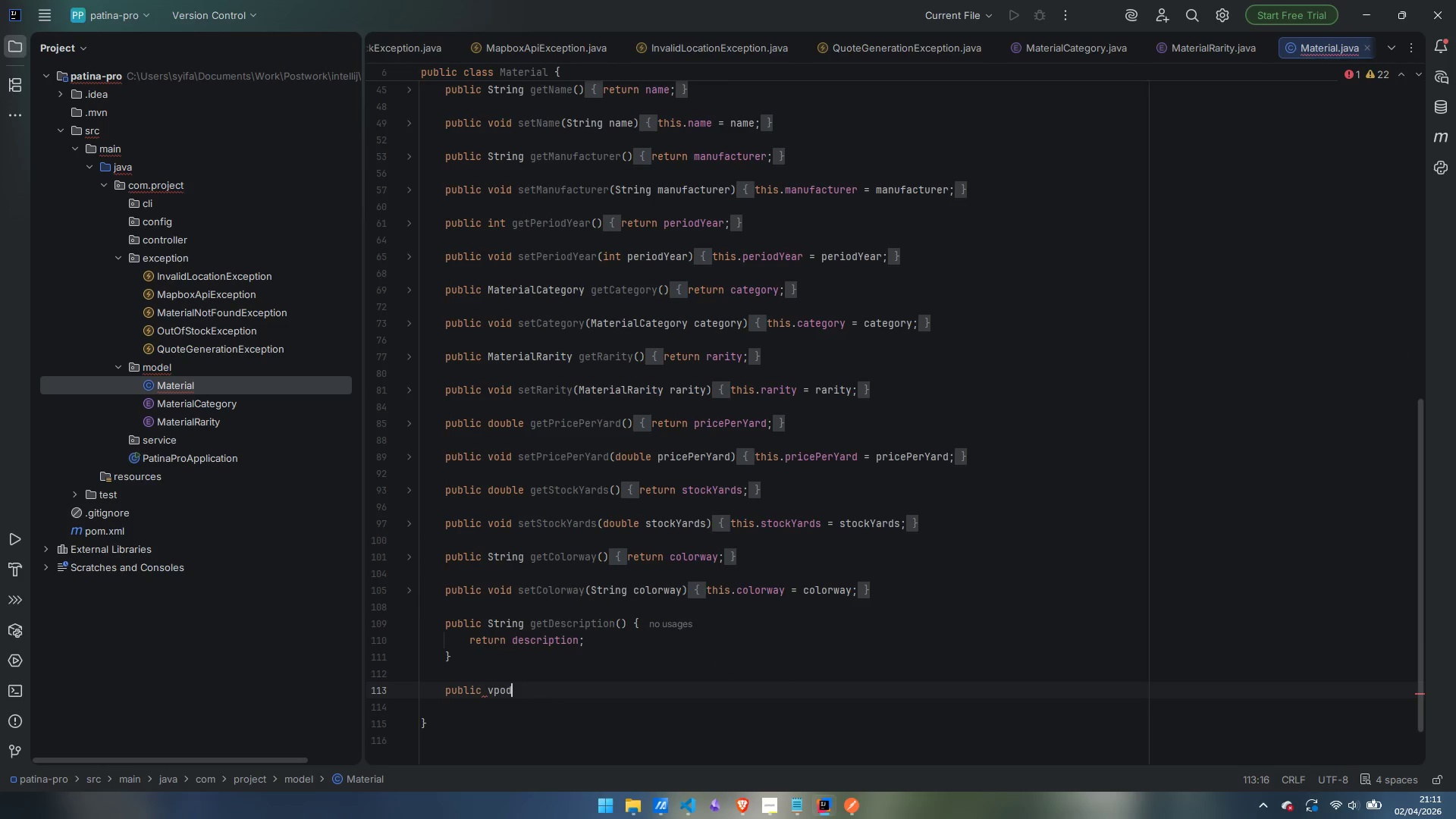 
key(Control+ControlLeft)
 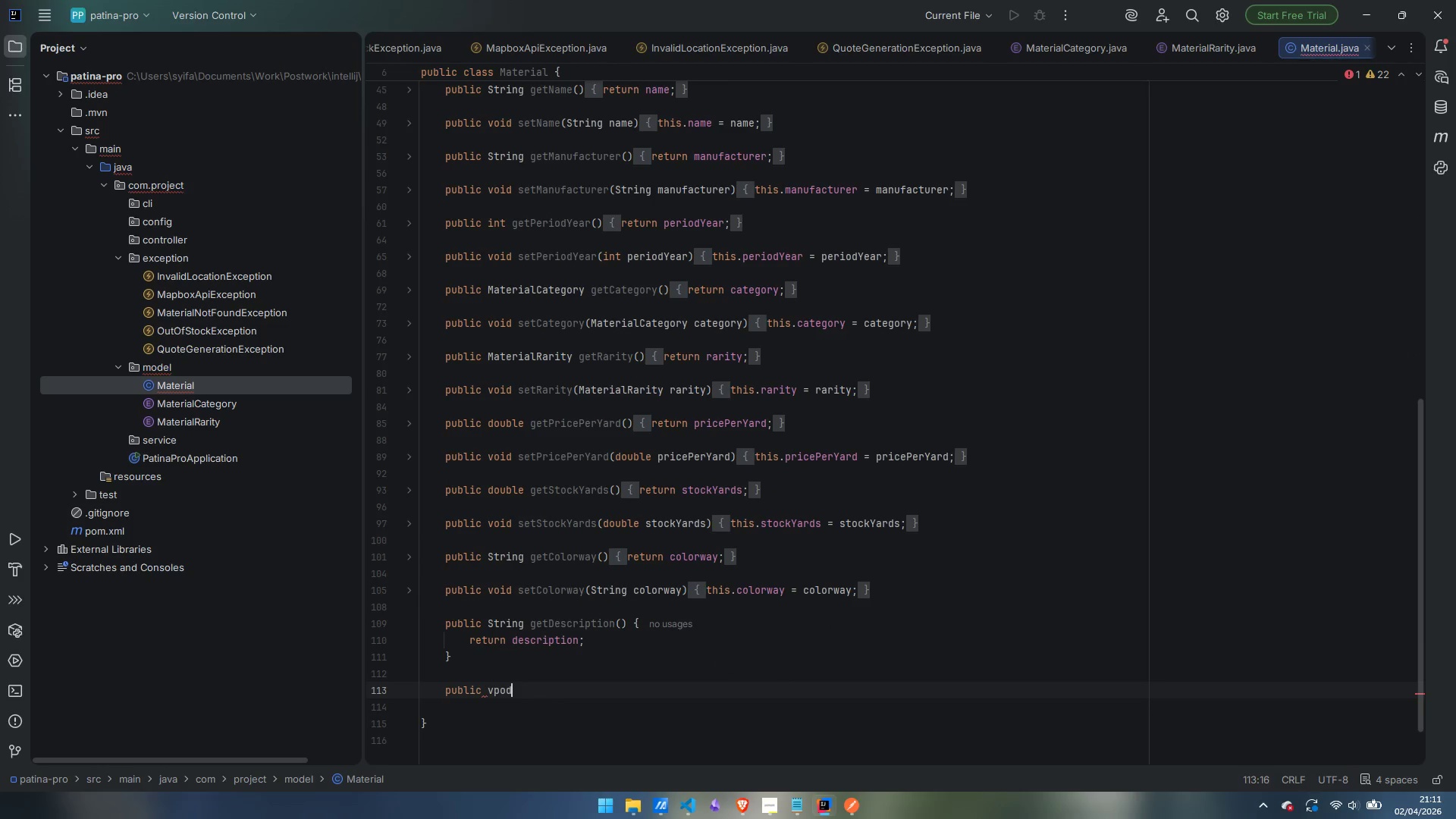 
key(Control+Backspace)
 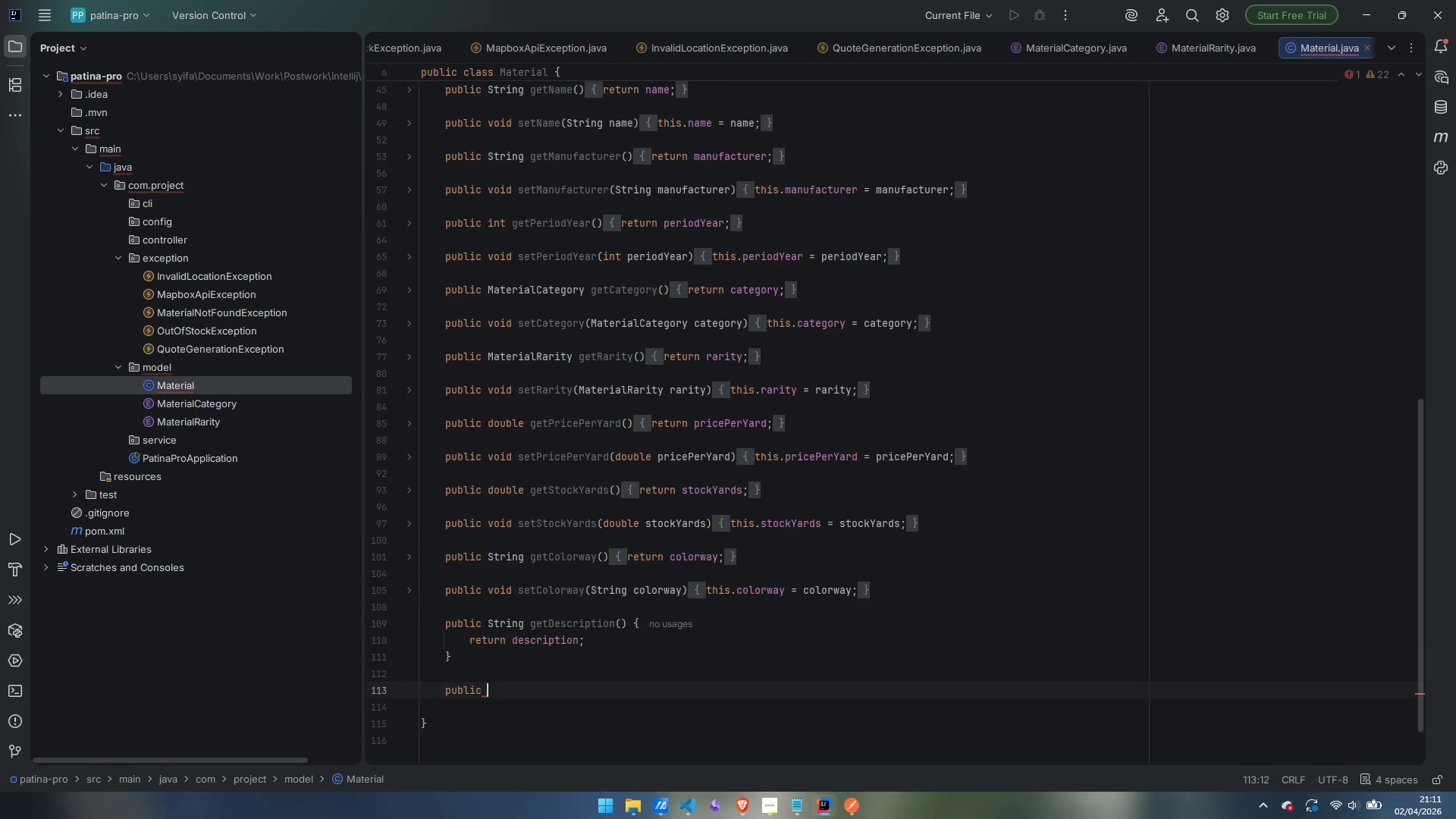 
type(void setDescriptiopn)
key(Backspace)
key(Backspace)
type(n(String dfe)
key(Backspace)
key(Backspace)
type(escription)
 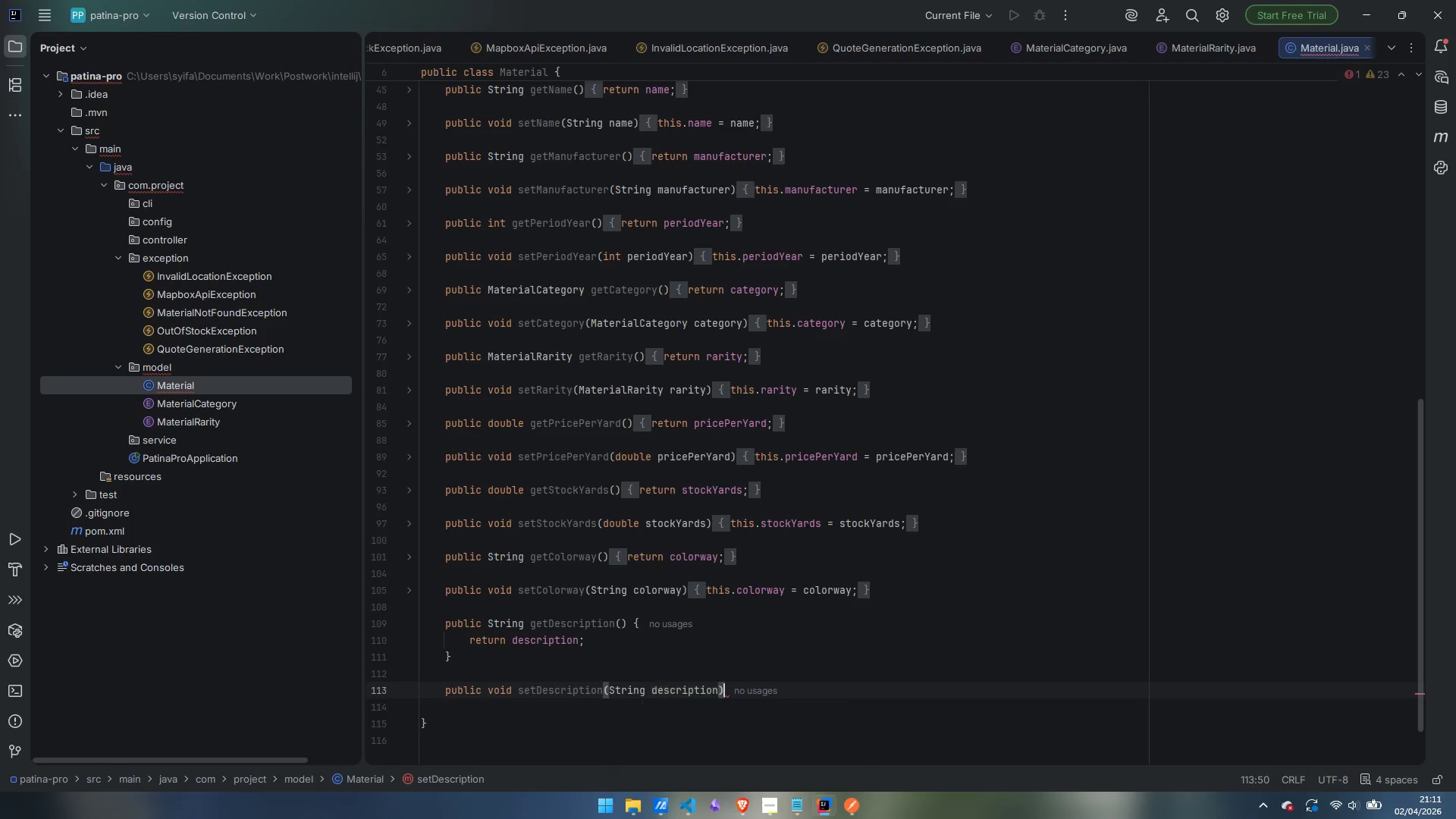 
 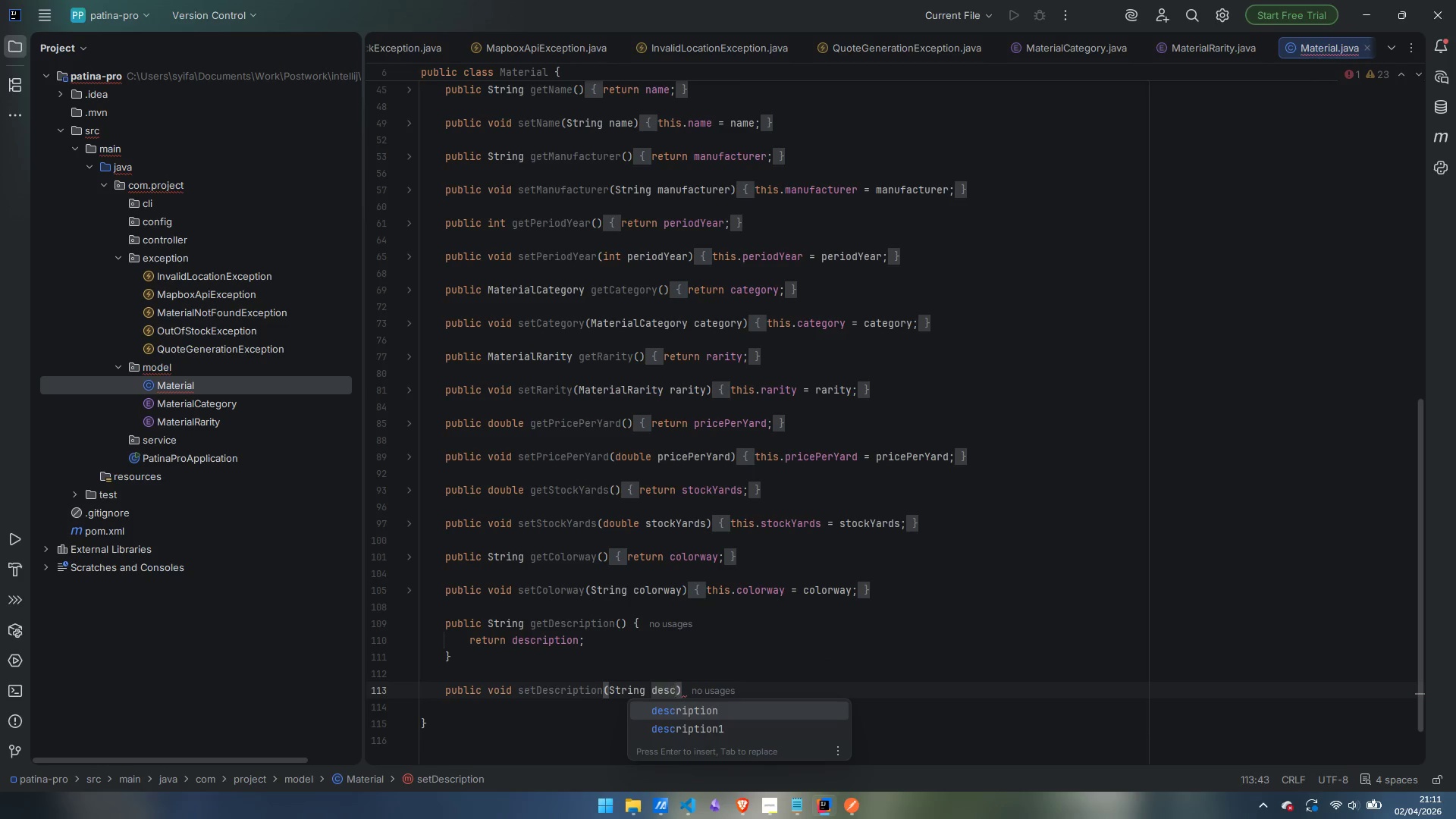 
key(ArrowRight)
 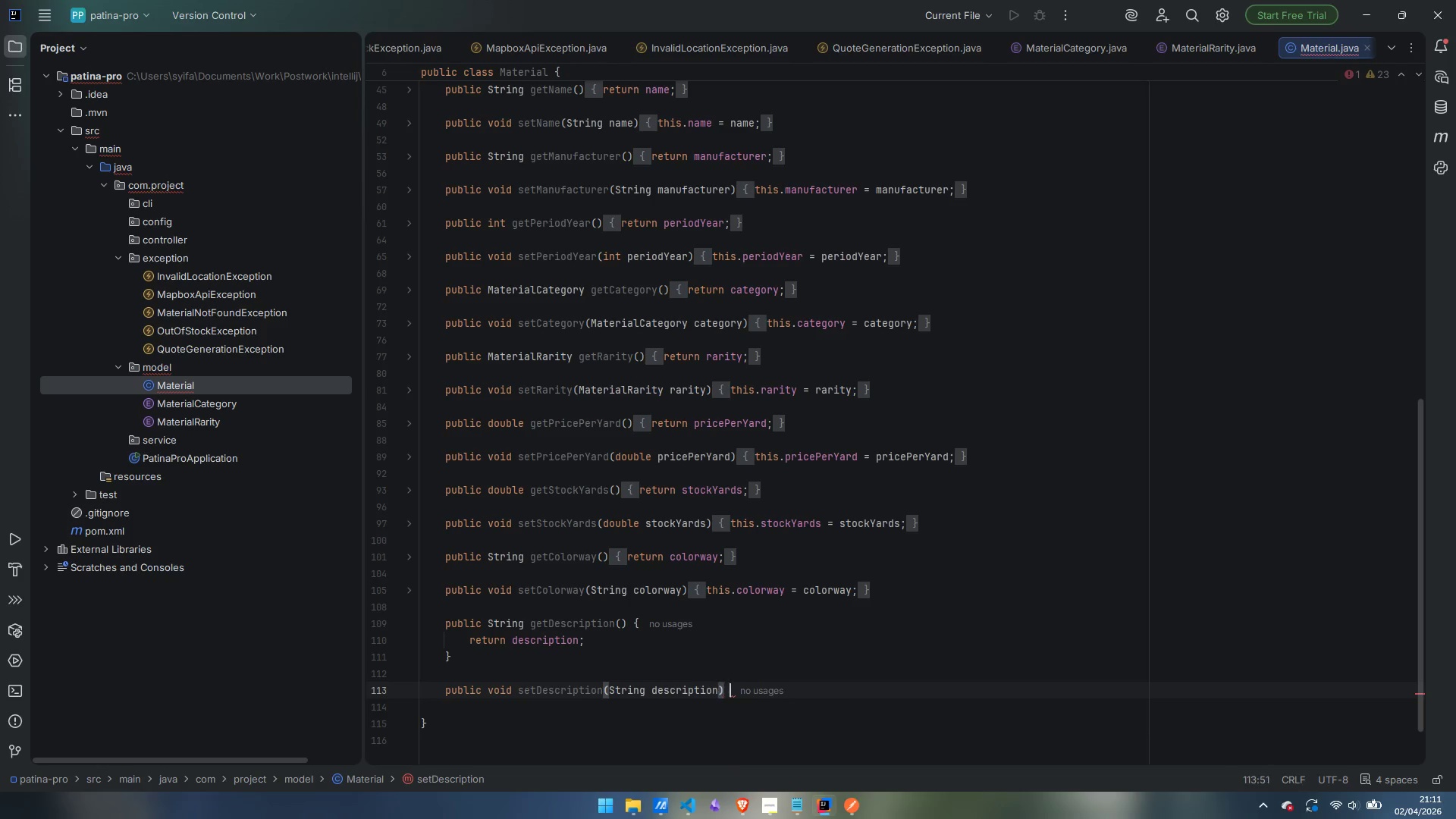 
key(Space)
 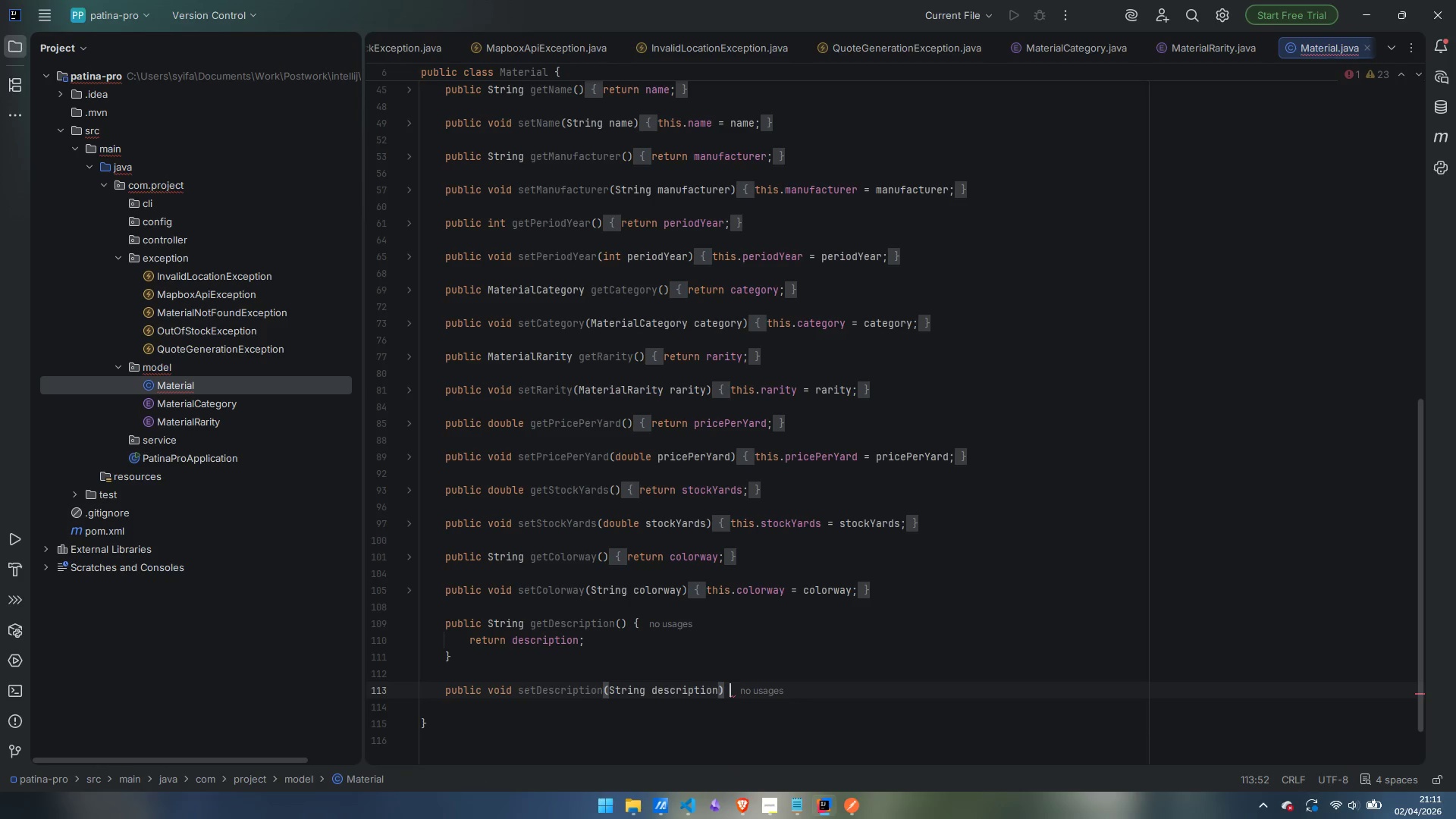 
key(Shift+BracketLeft)
 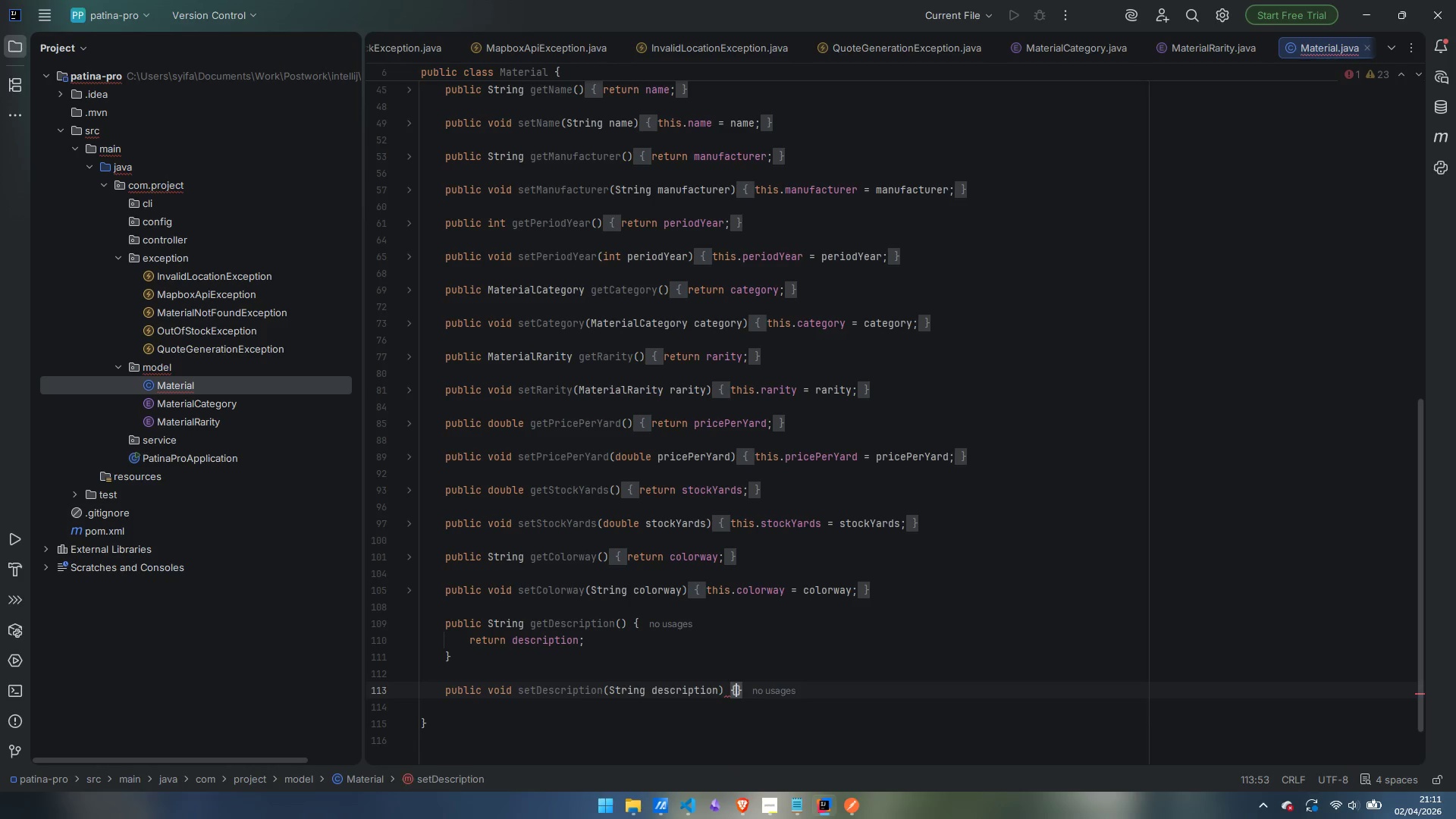 
key(Enter)
 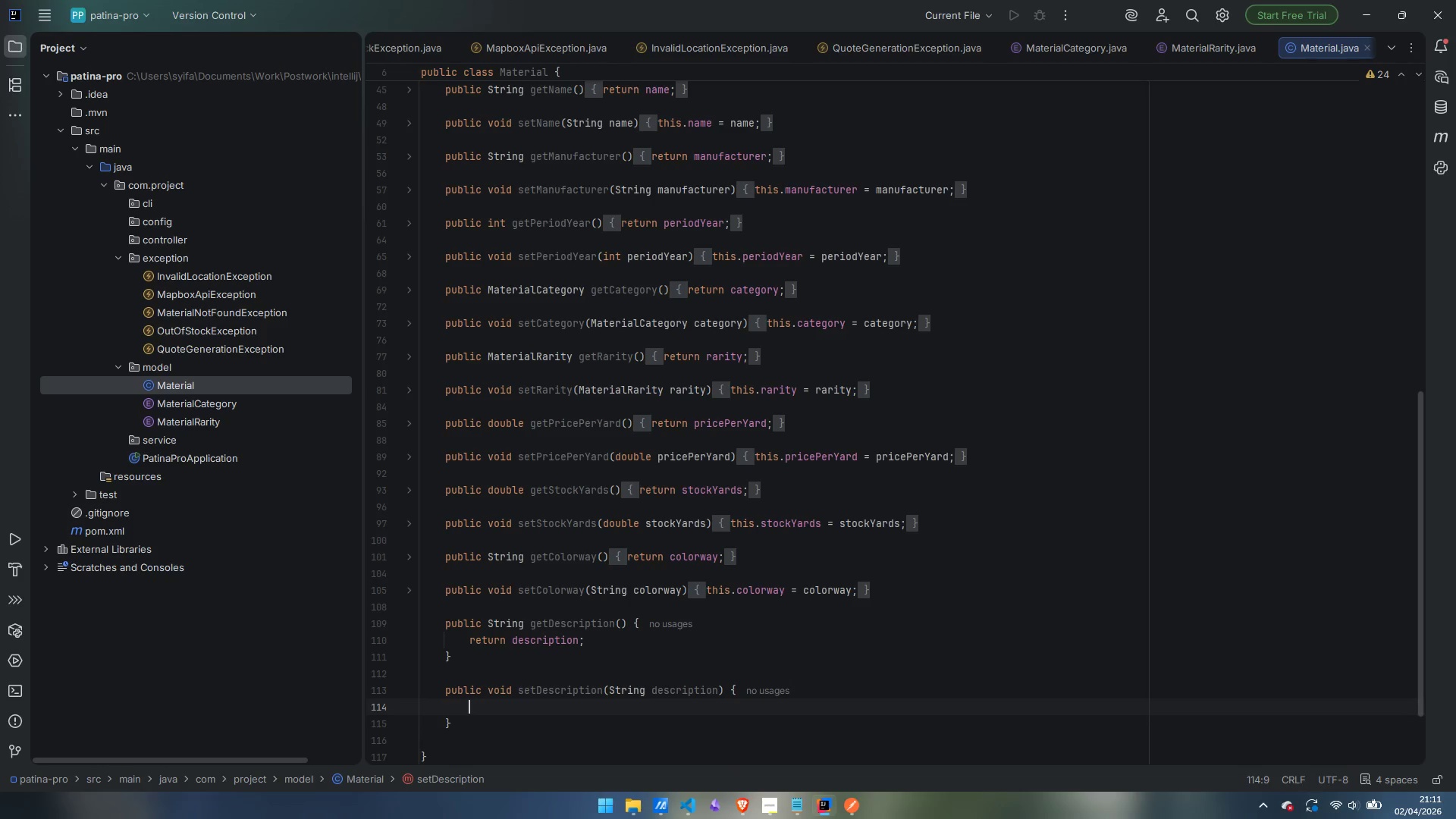 
type(this.description = description;)
 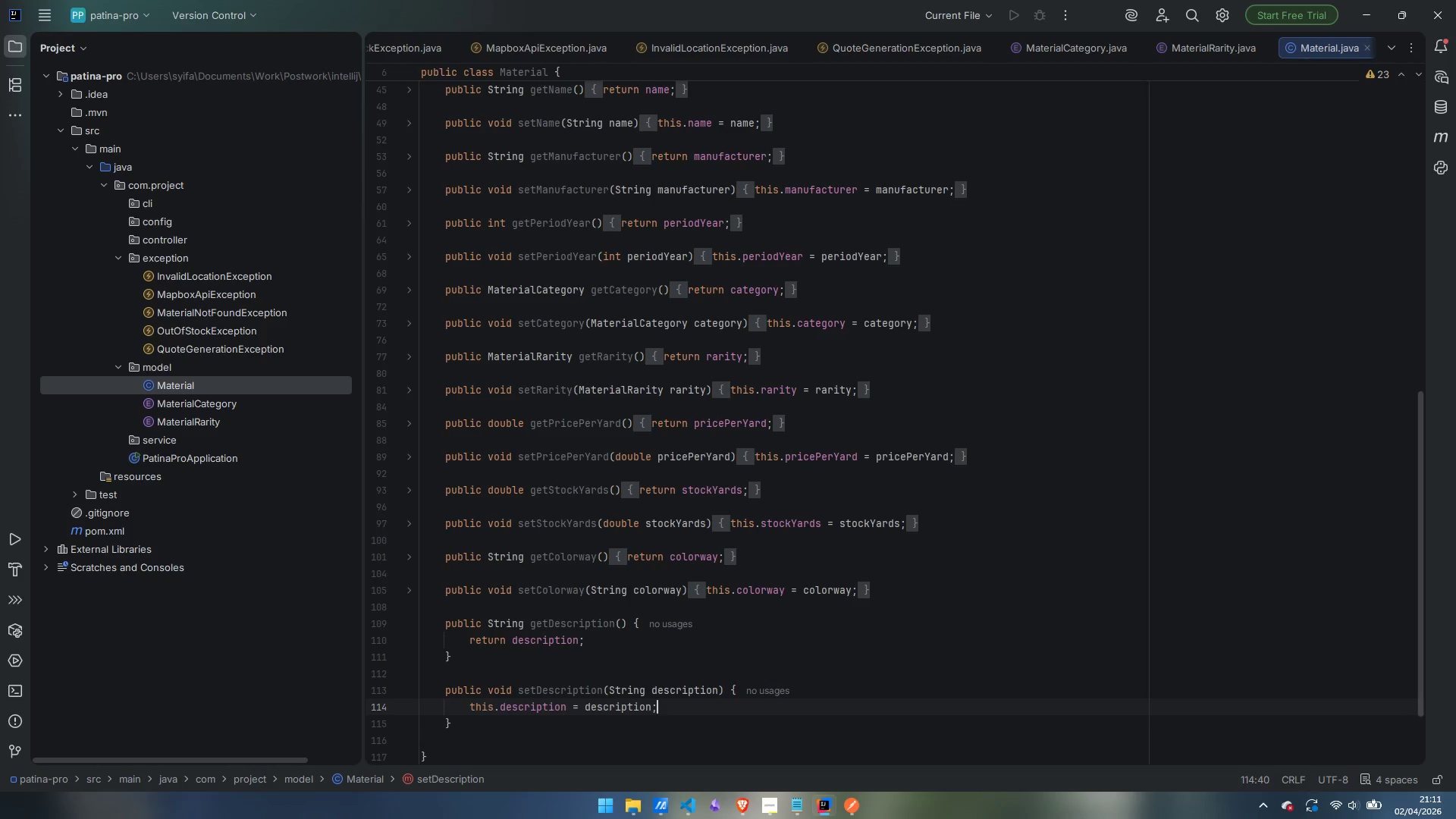 
wait(7.51)
 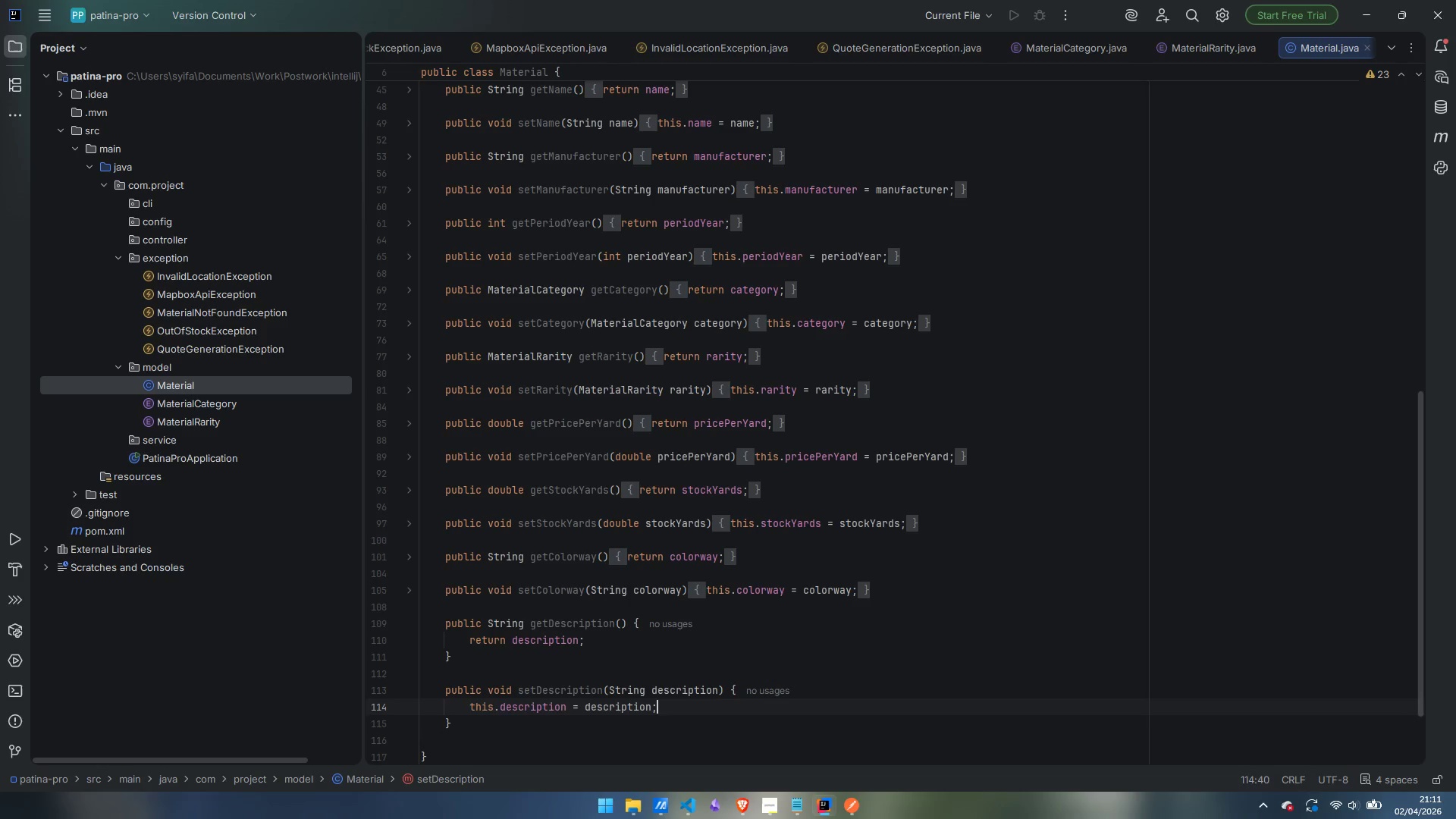 
scroll: coordinate [842, 577], scroll_direction: down, amount: 2.0
 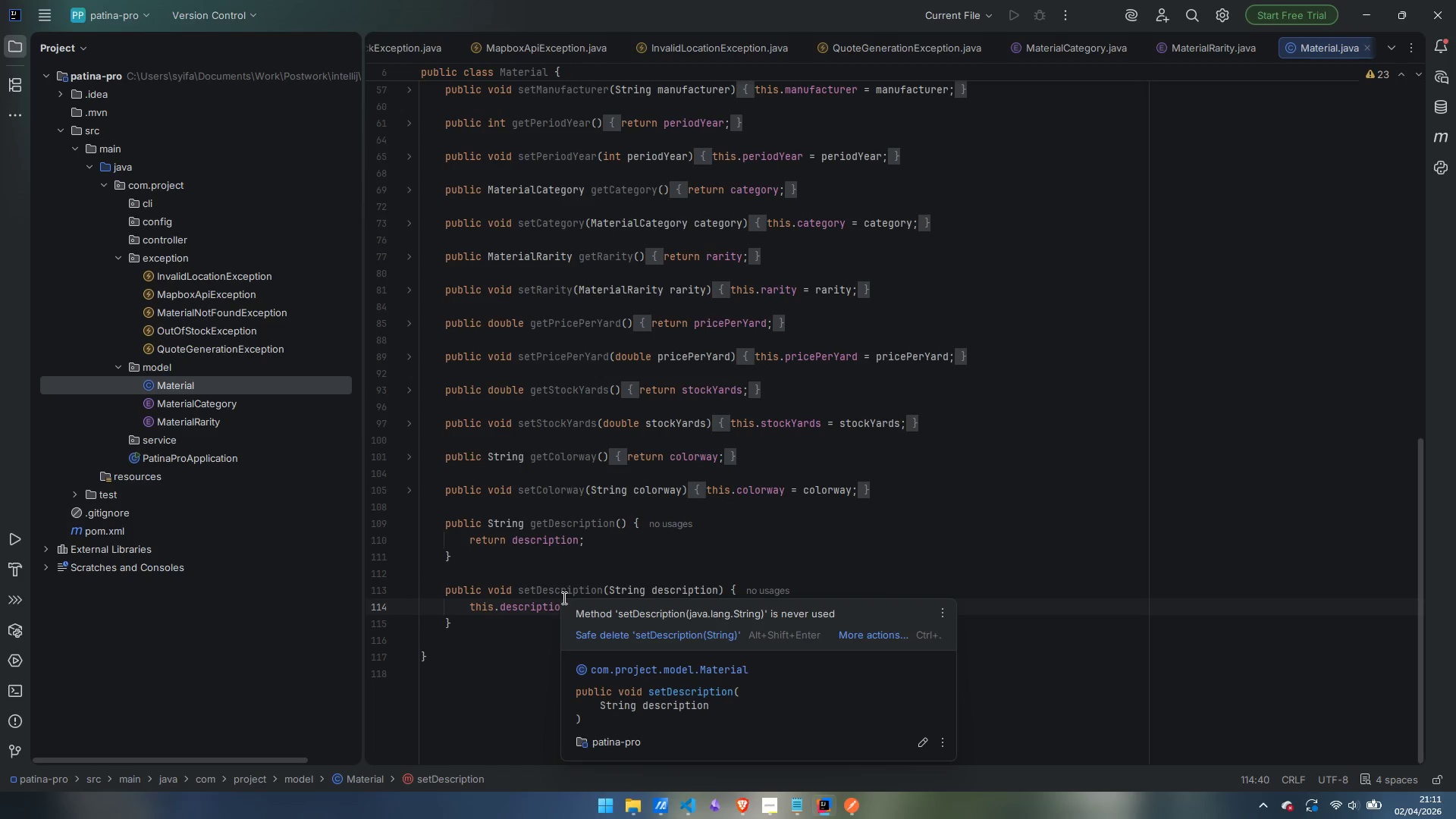 
key(ArrowRight)
 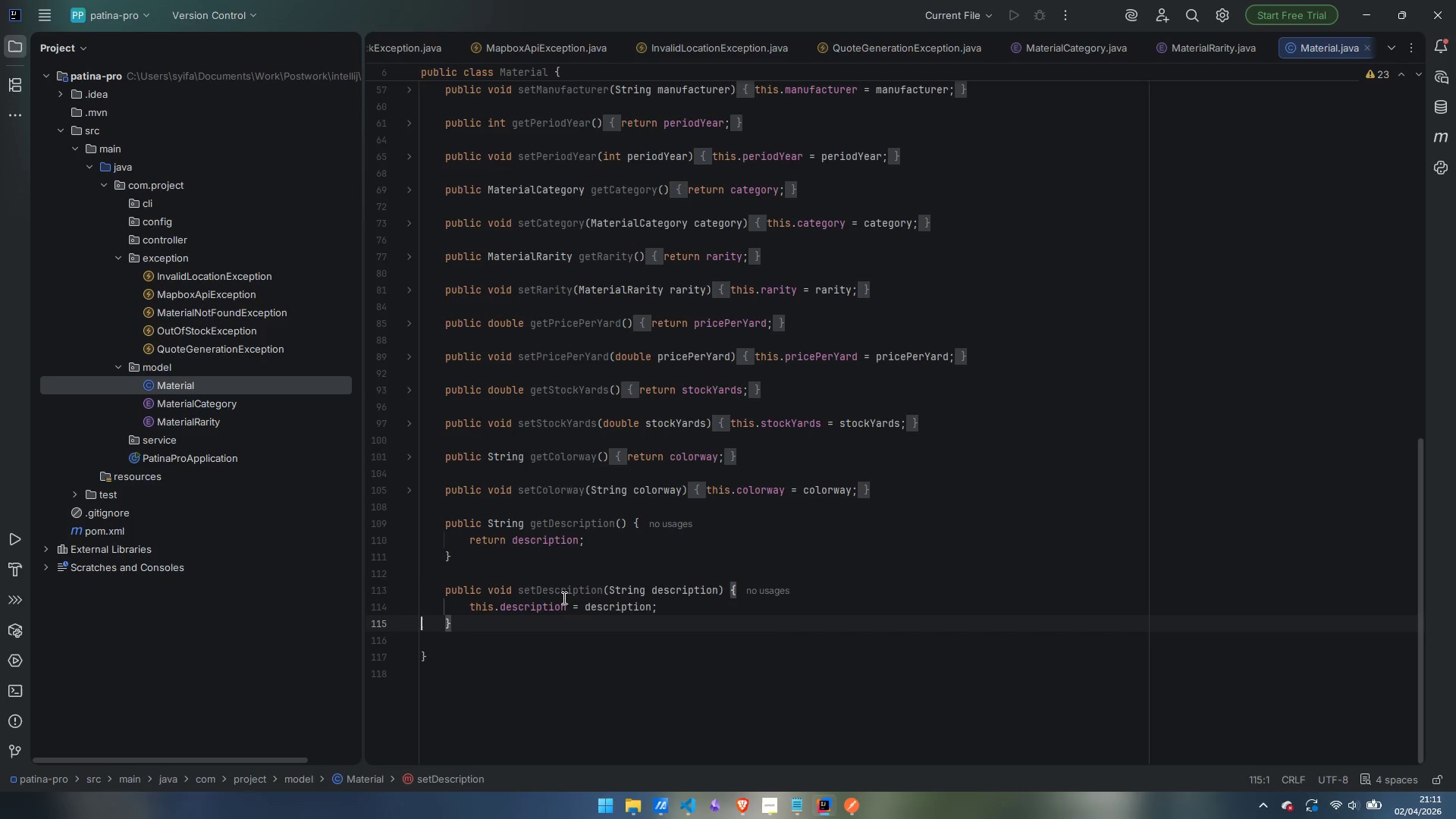 
key(ArrowLeft)
 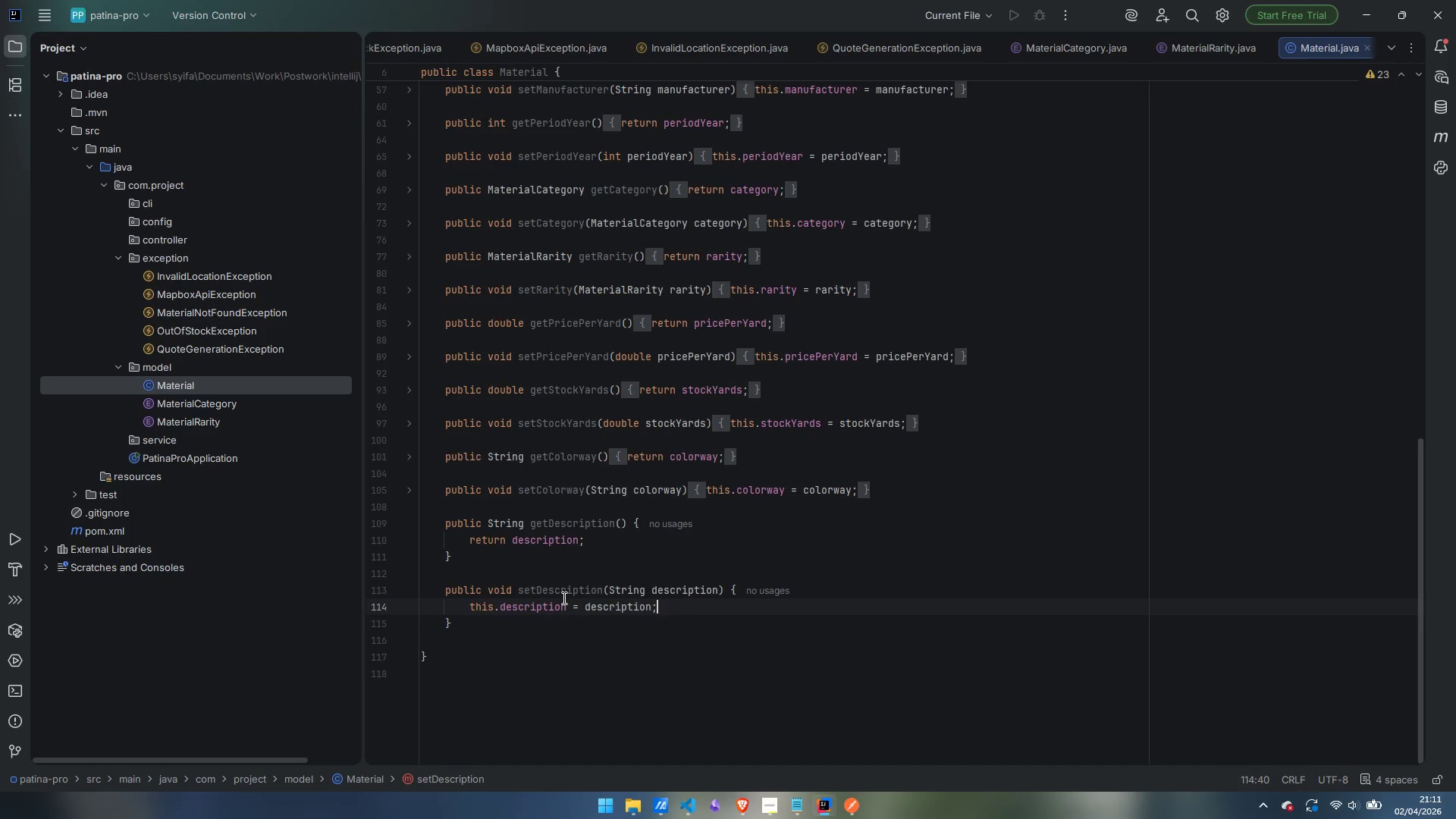 
key(ArrowDown)
 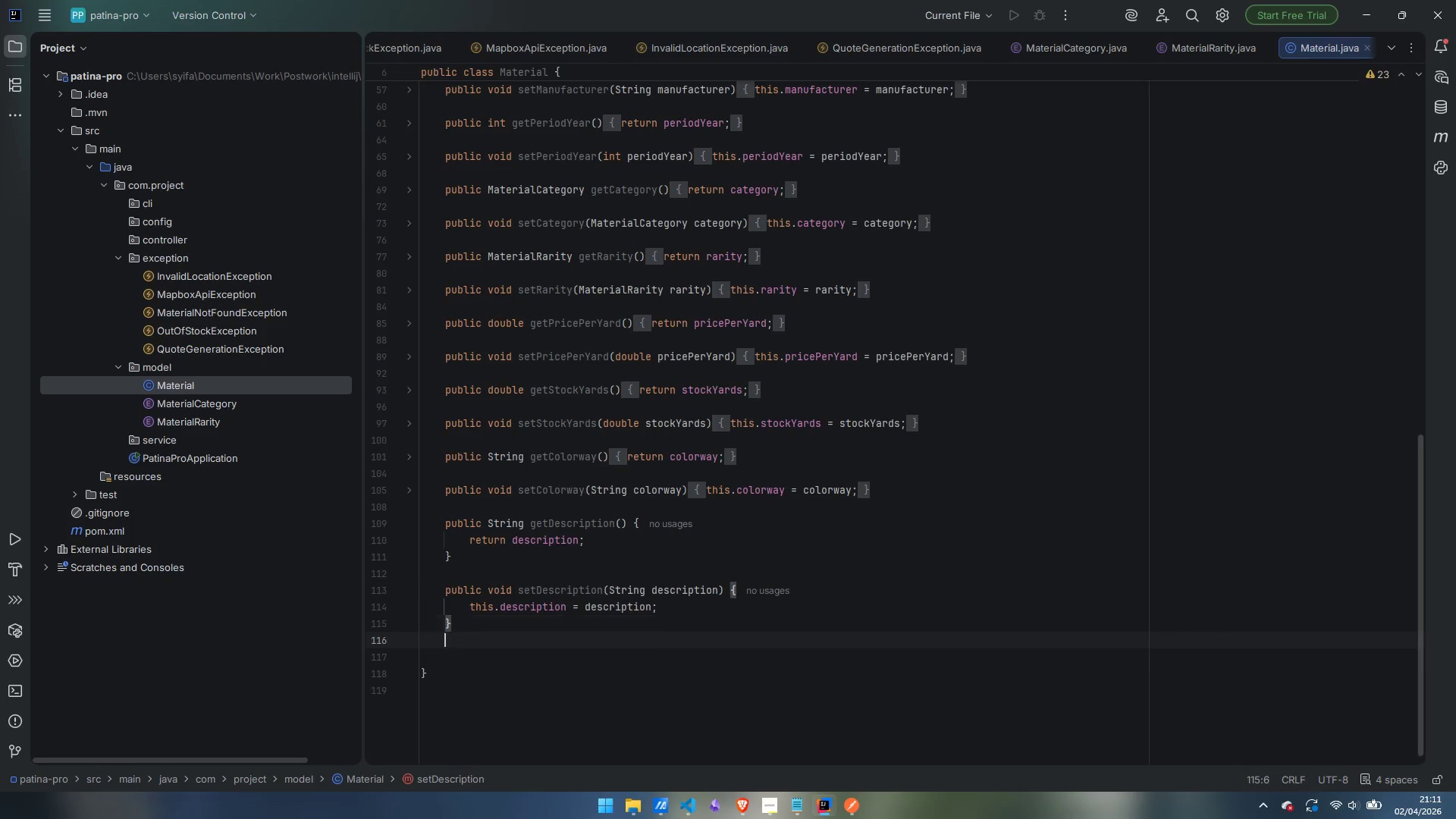 
key(Enter)
 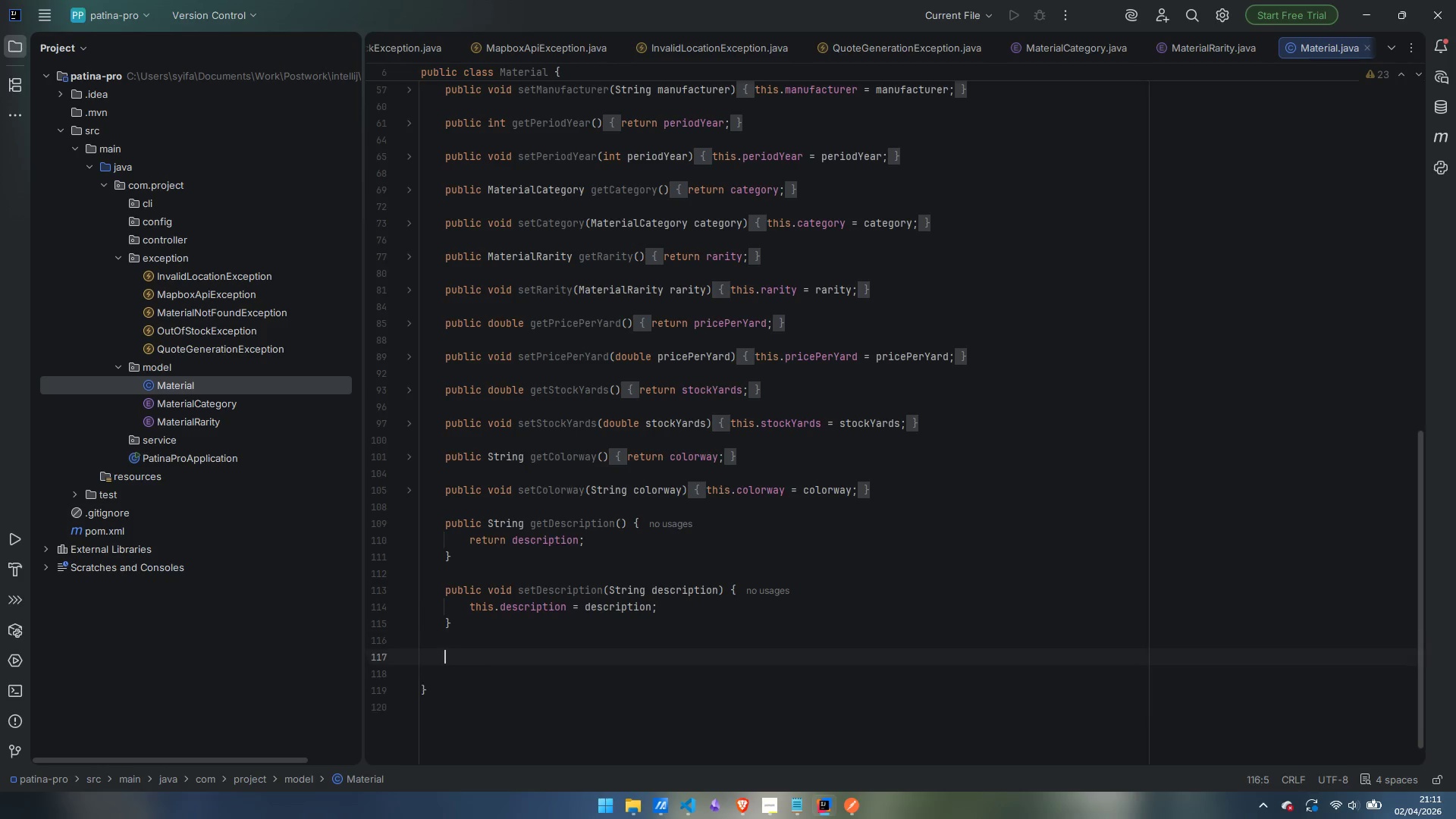 
key(Enter)
 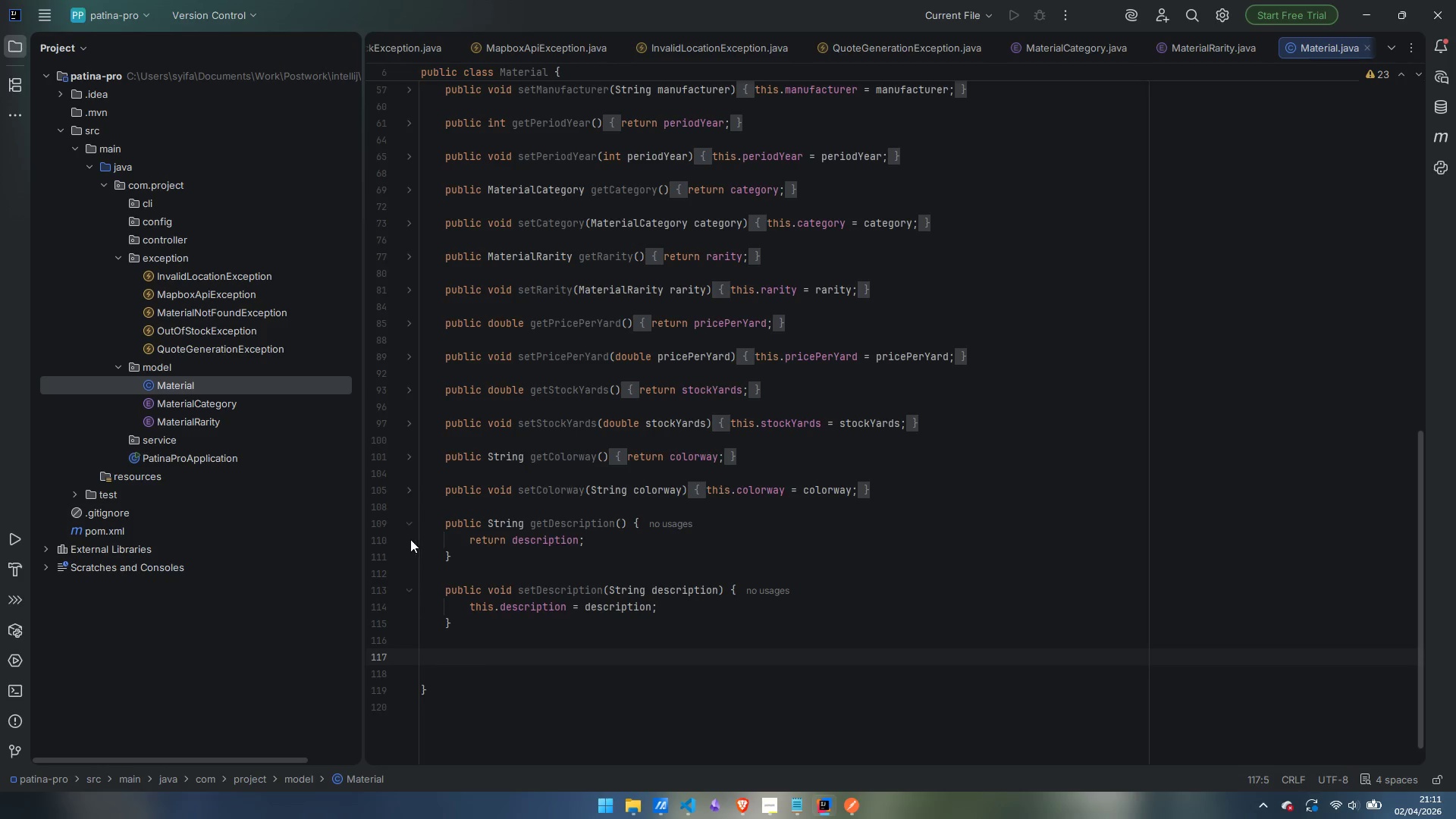 
left_click([406, 525])
 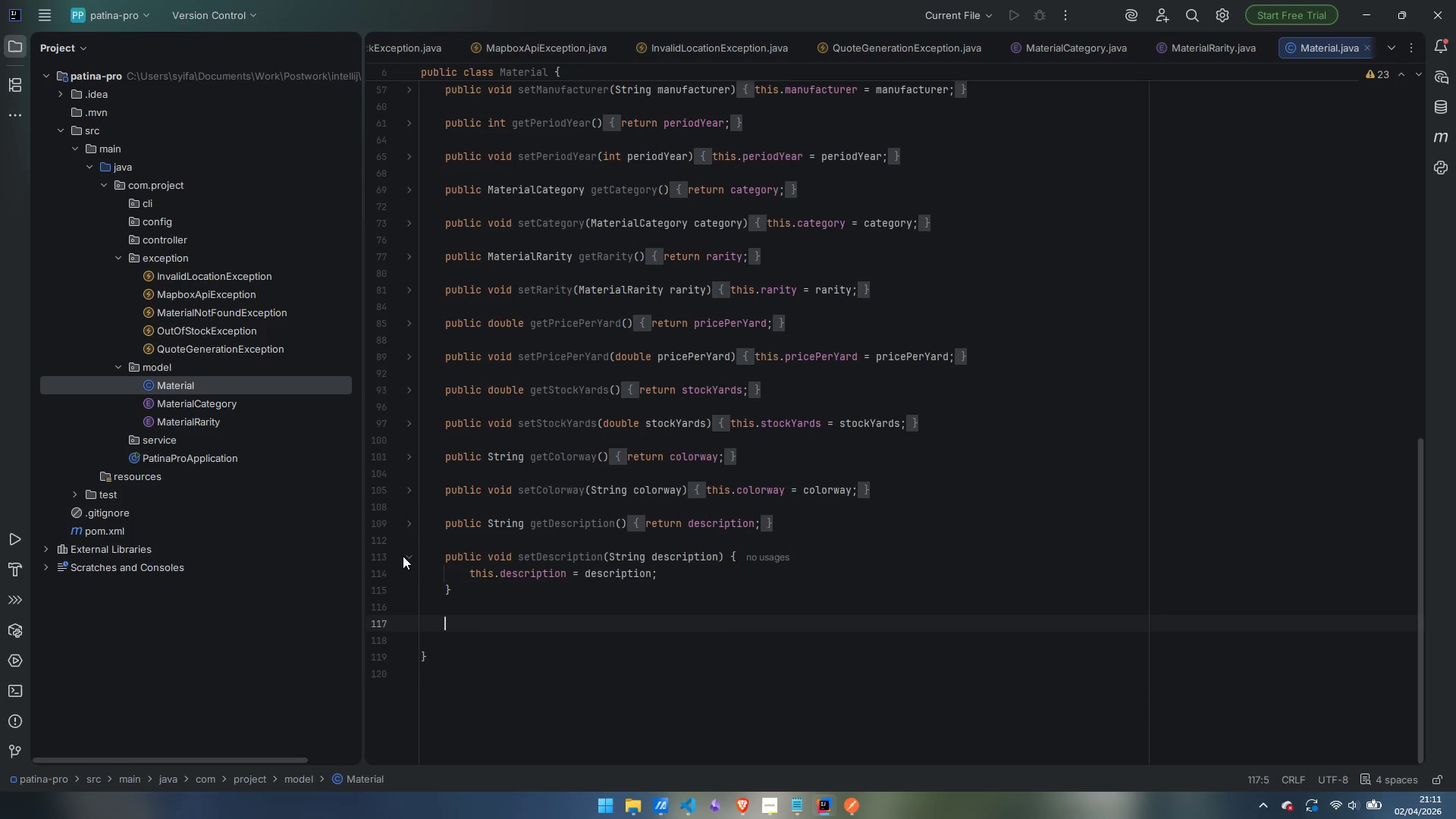 
left_click([403, 557])
 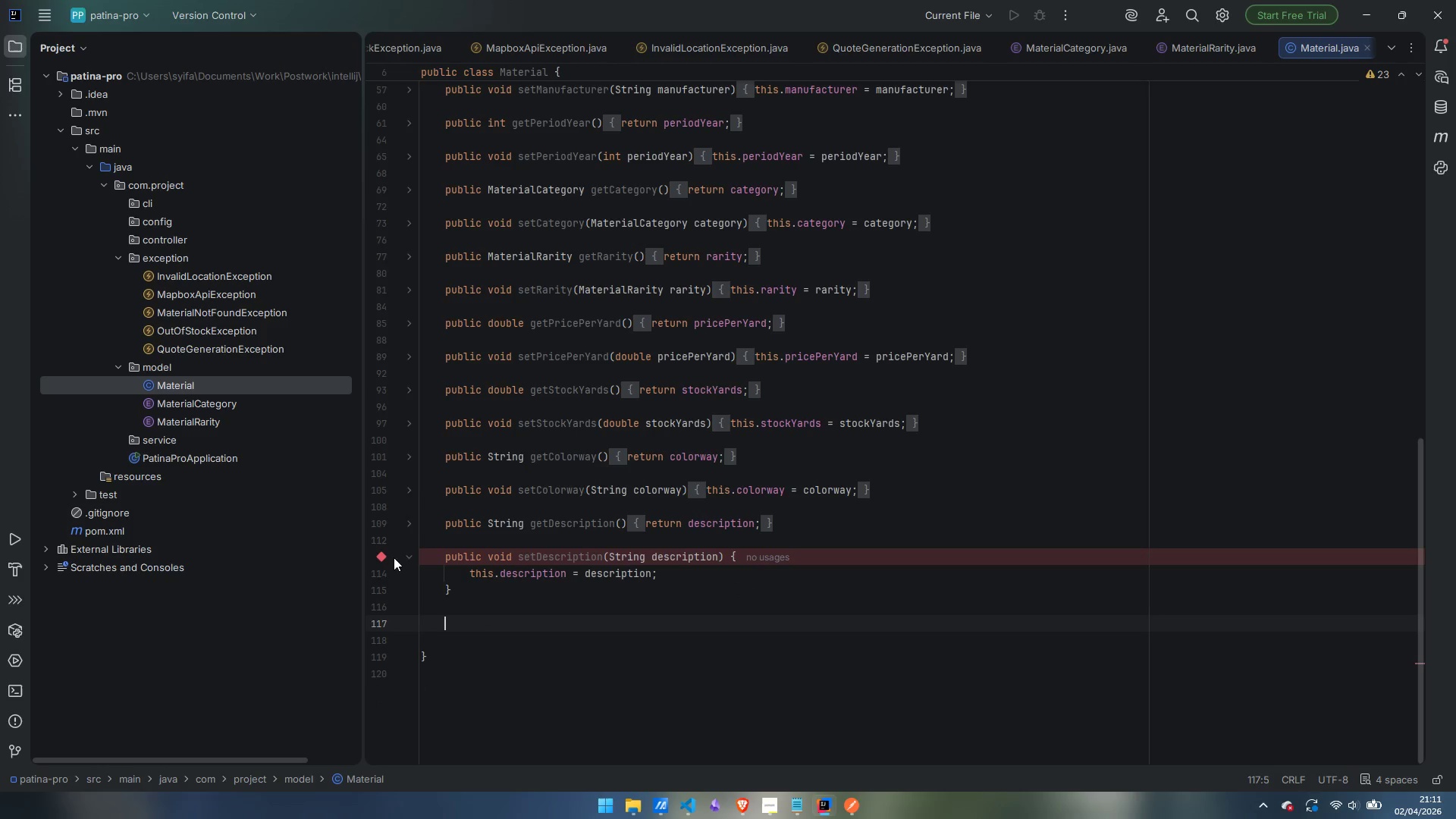 
left_click([378, 558])
 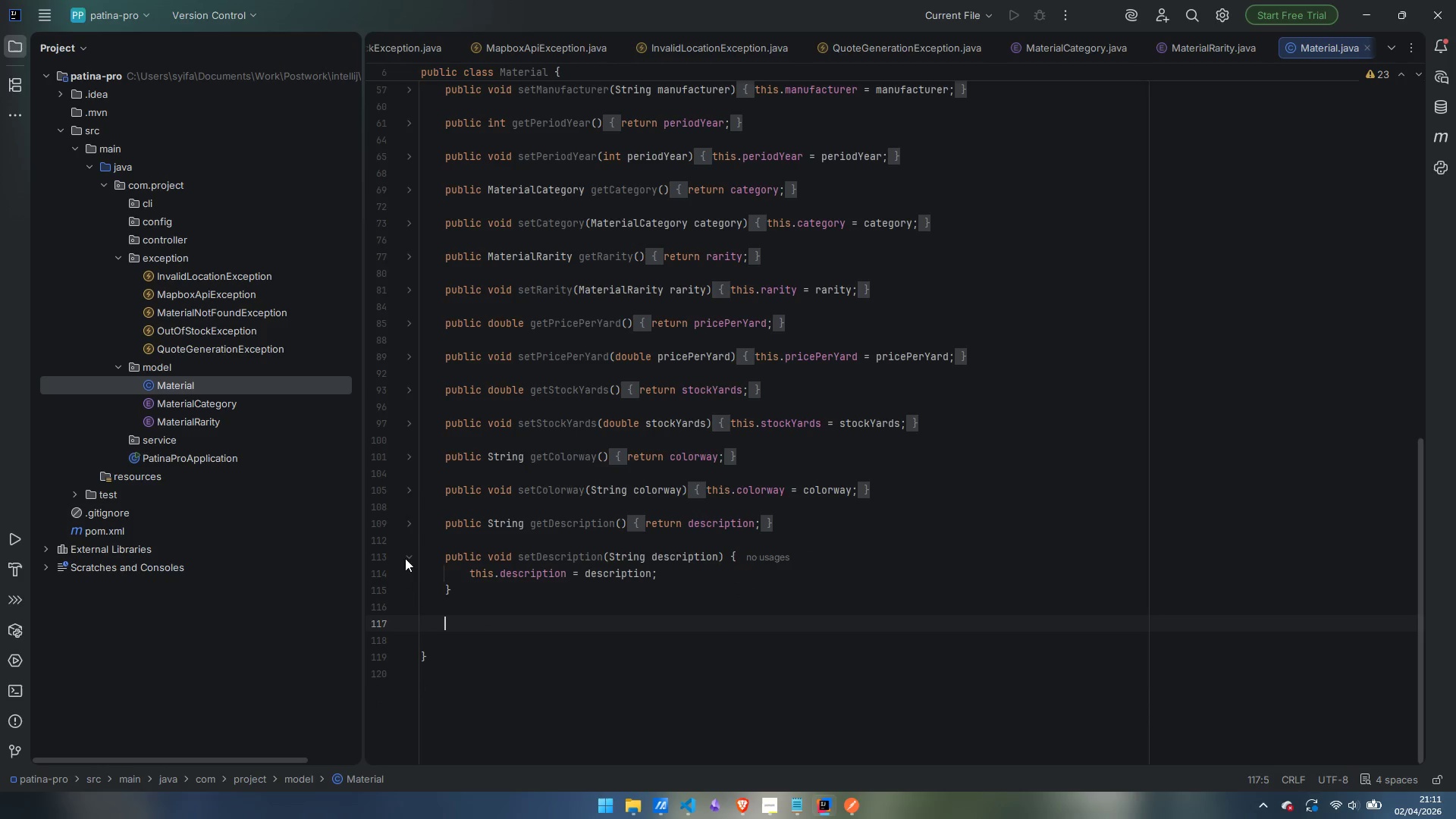 
left_click([411, 556])
 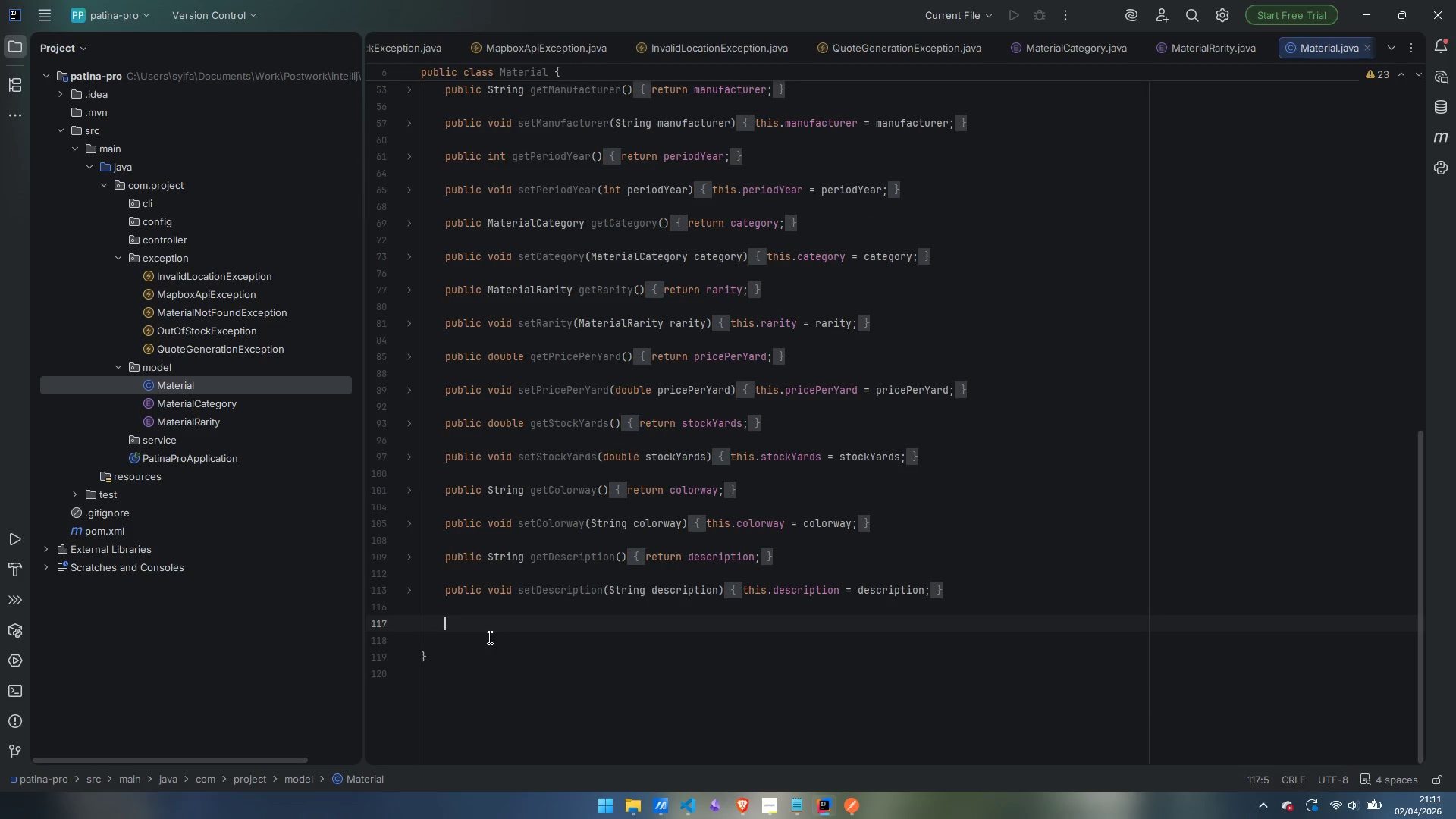 
type(public boolean isInStock(double yrads)
key(Backspace)
key(Backspace)
key(Backspace)
key(Backspace)
type(ardsRequired)
 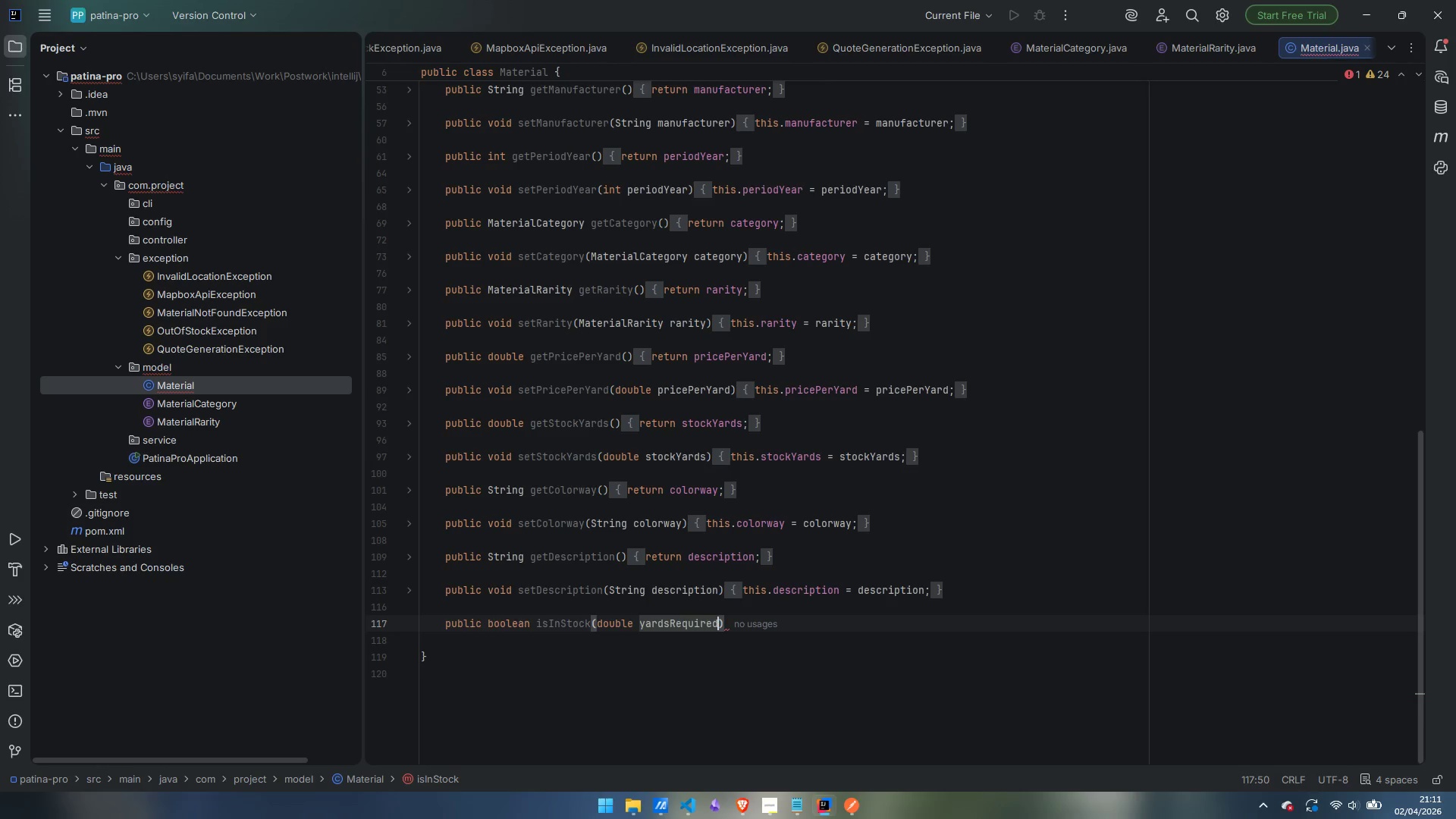 
key(ArrowRight)
 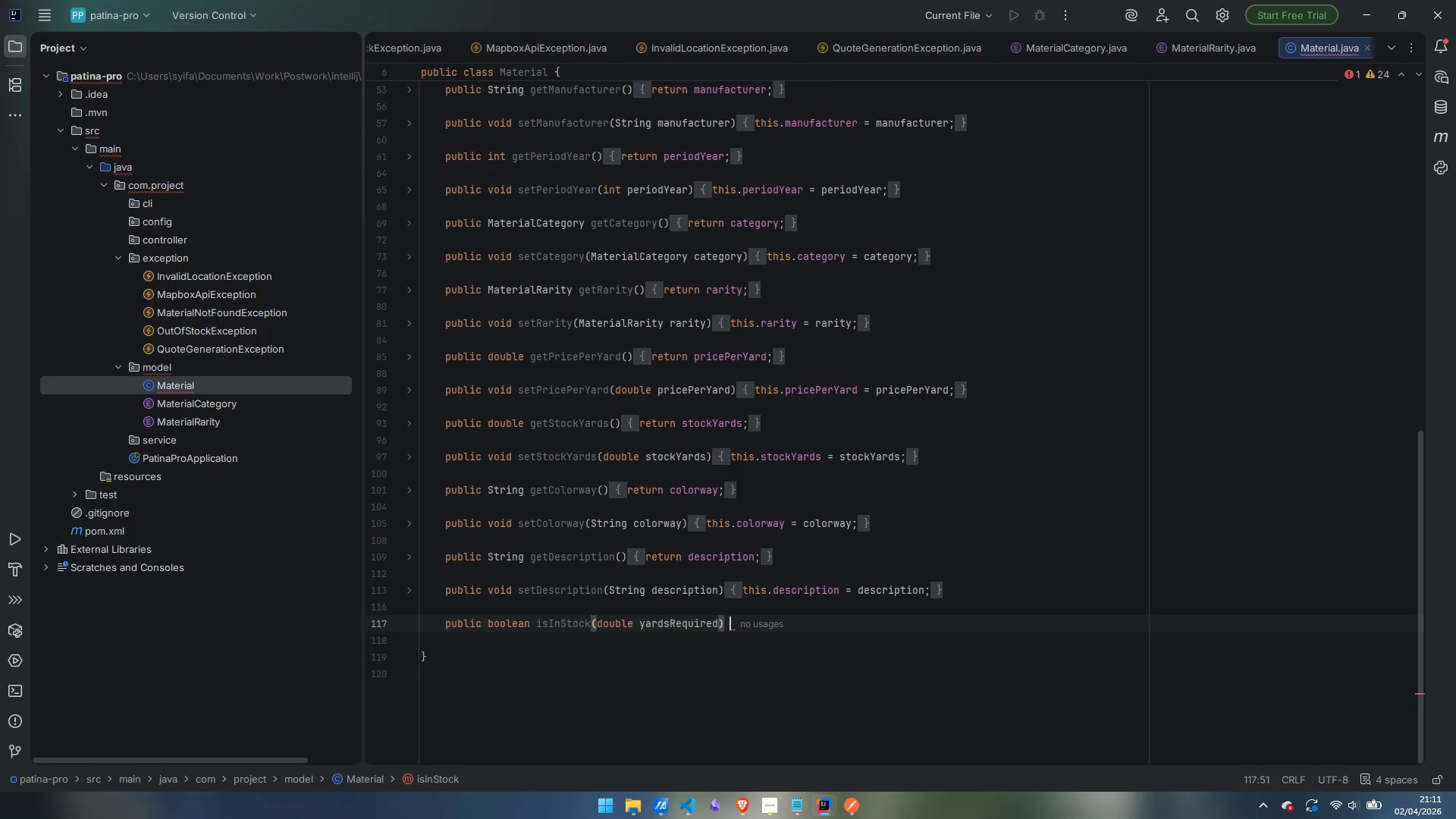 
key(Space)
 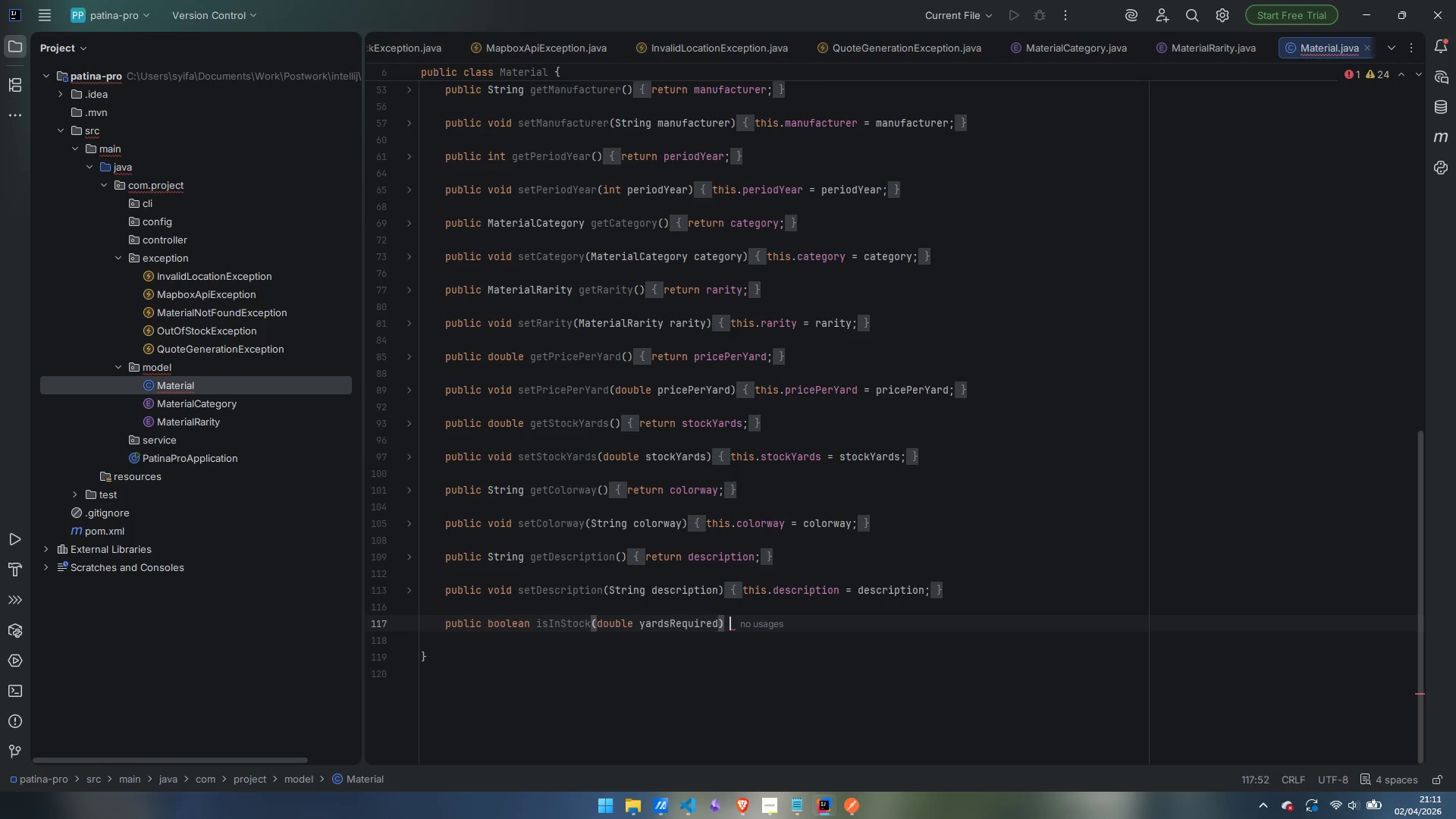 
key(Shift+BracketLeft)
 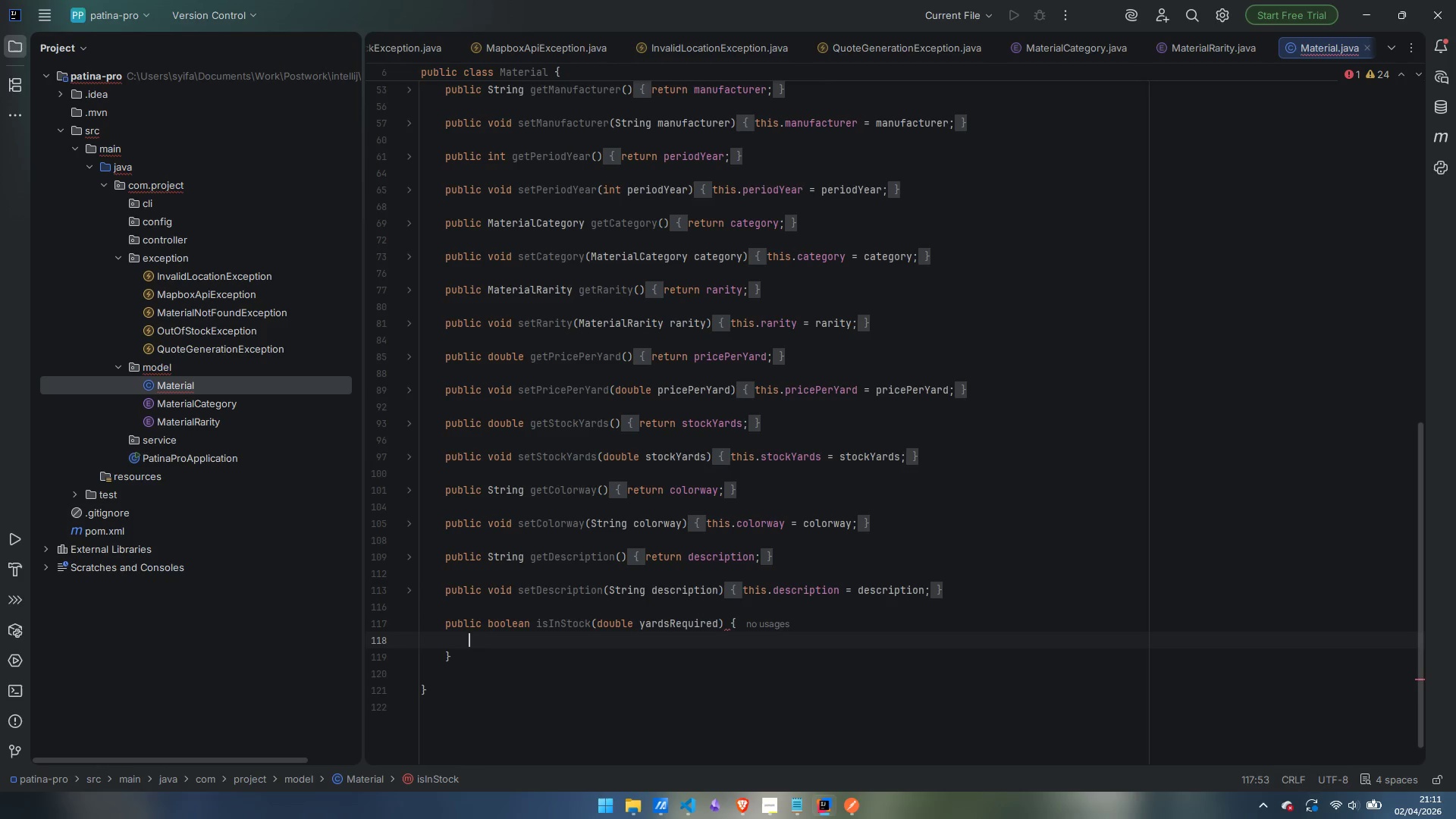 
key(Enter)
 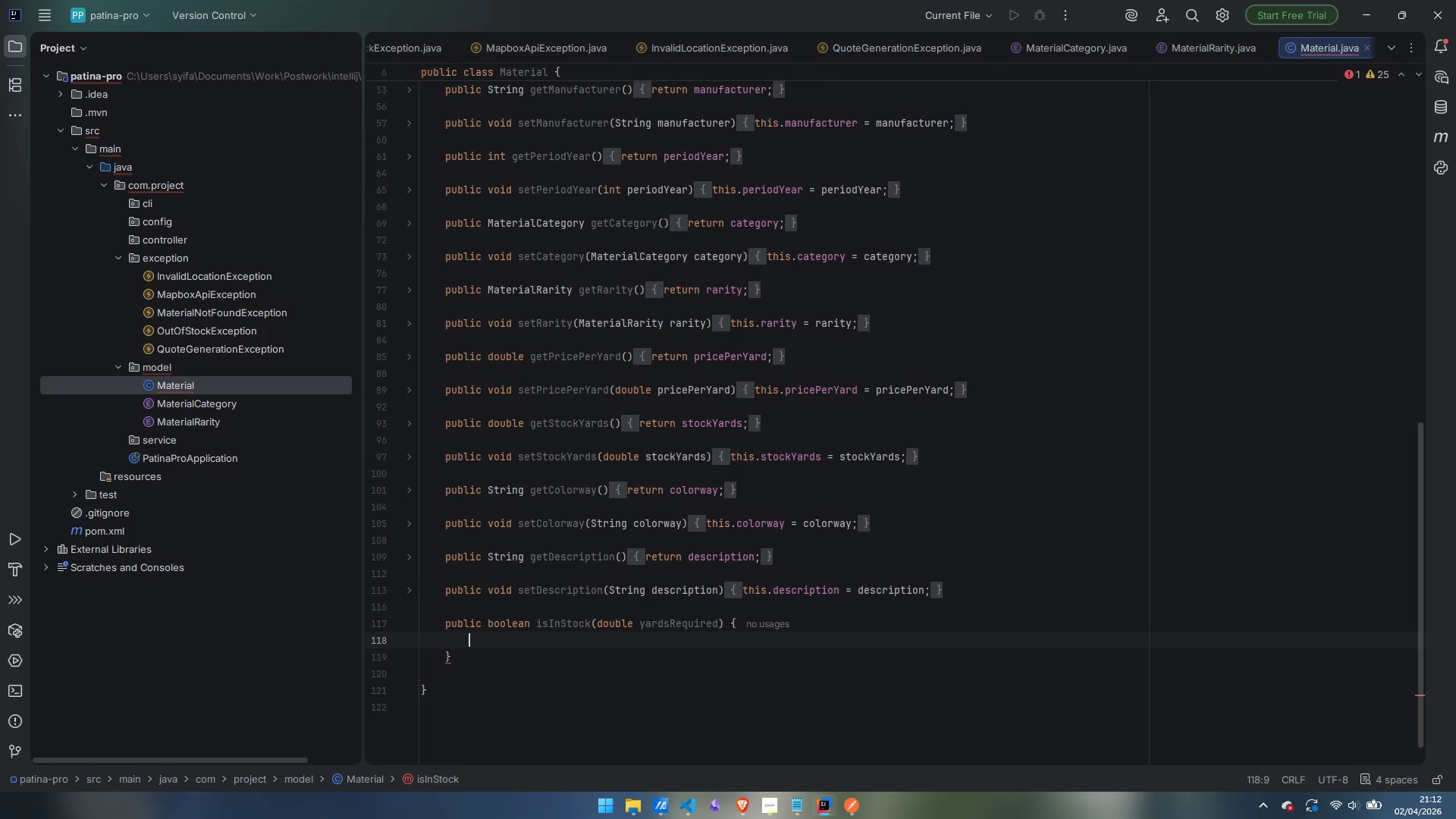 
type(reutnr )
 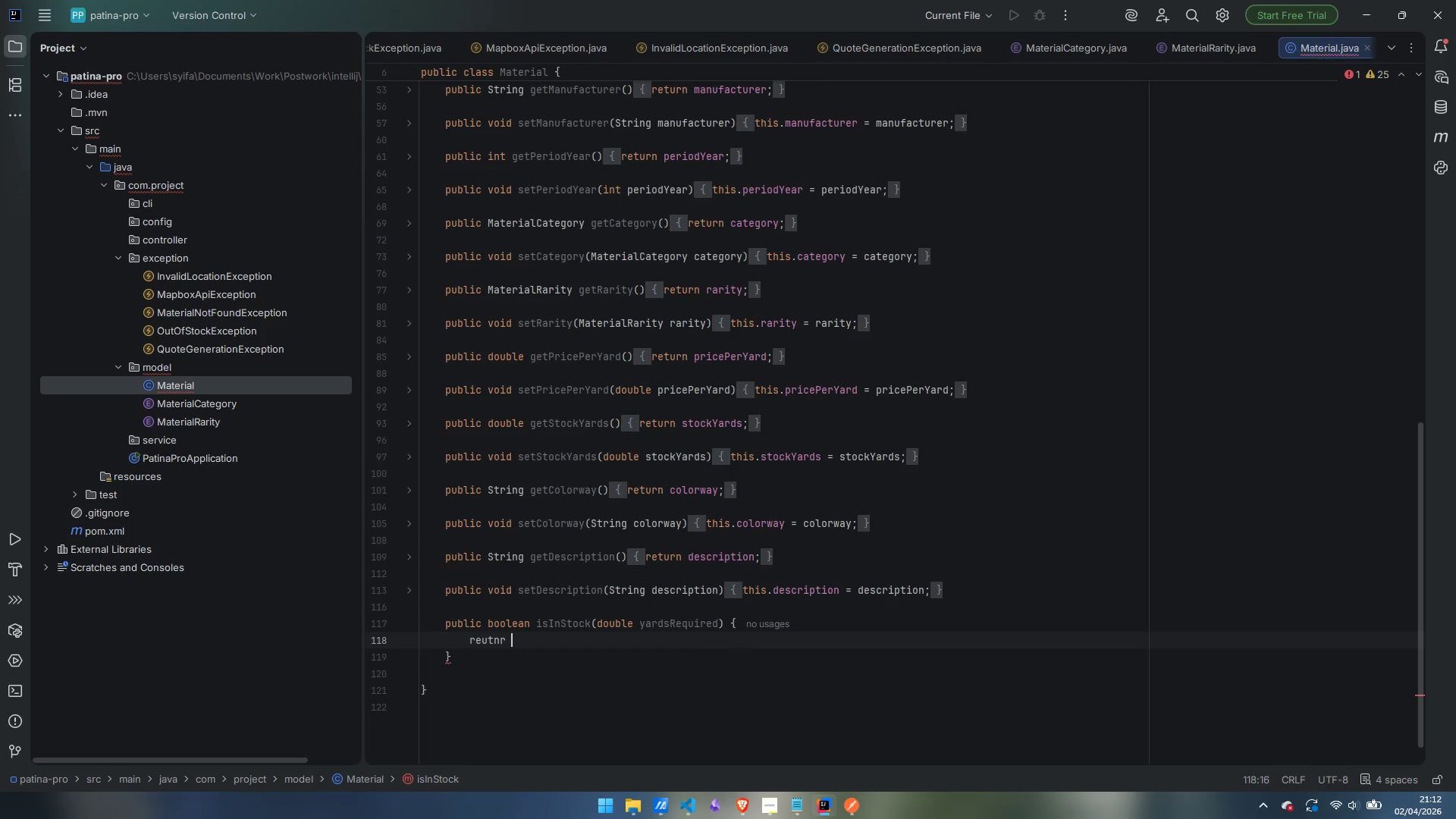 
key(Control+ControlLeft)
 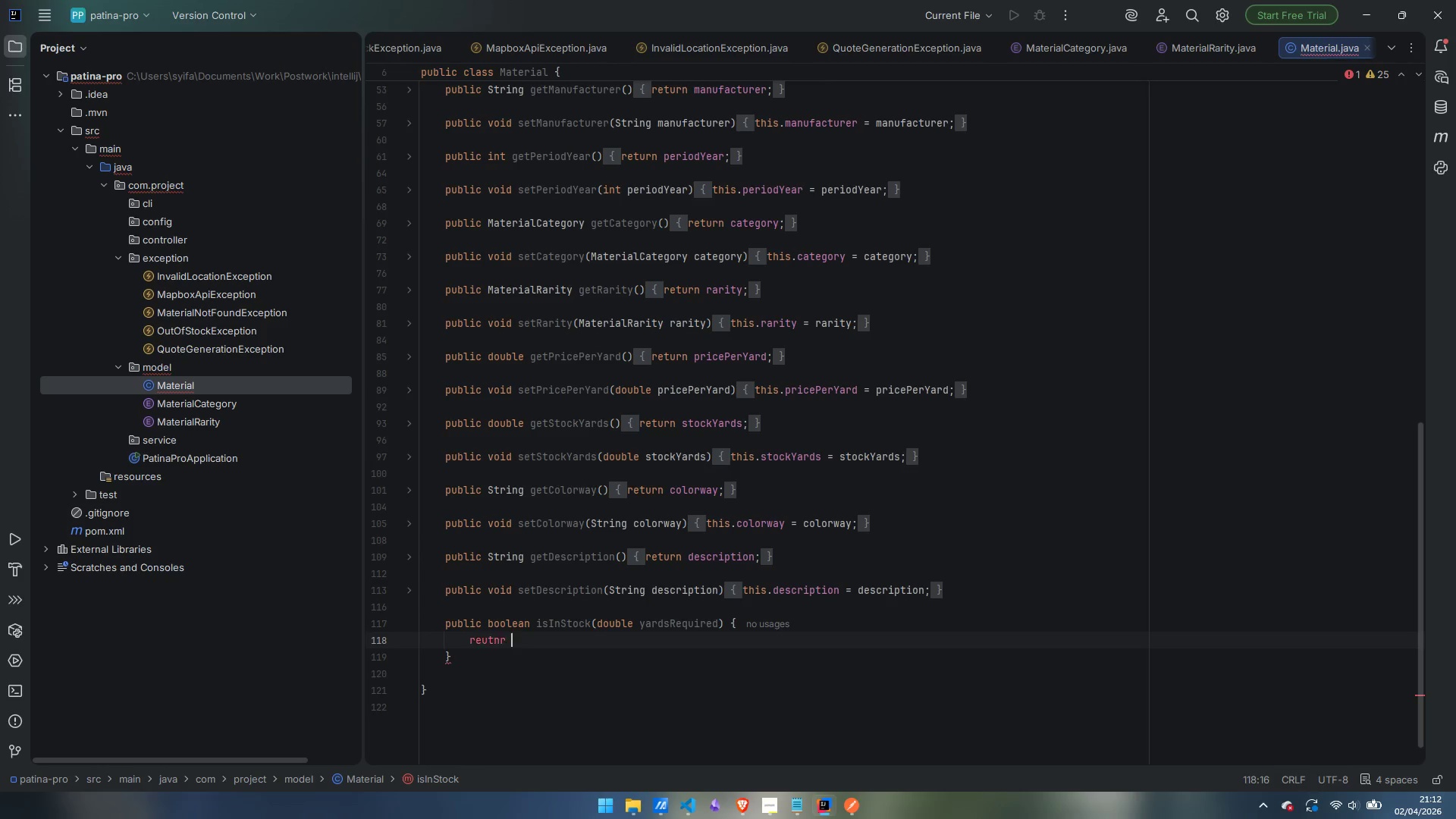 
key(Control+Backspace)
 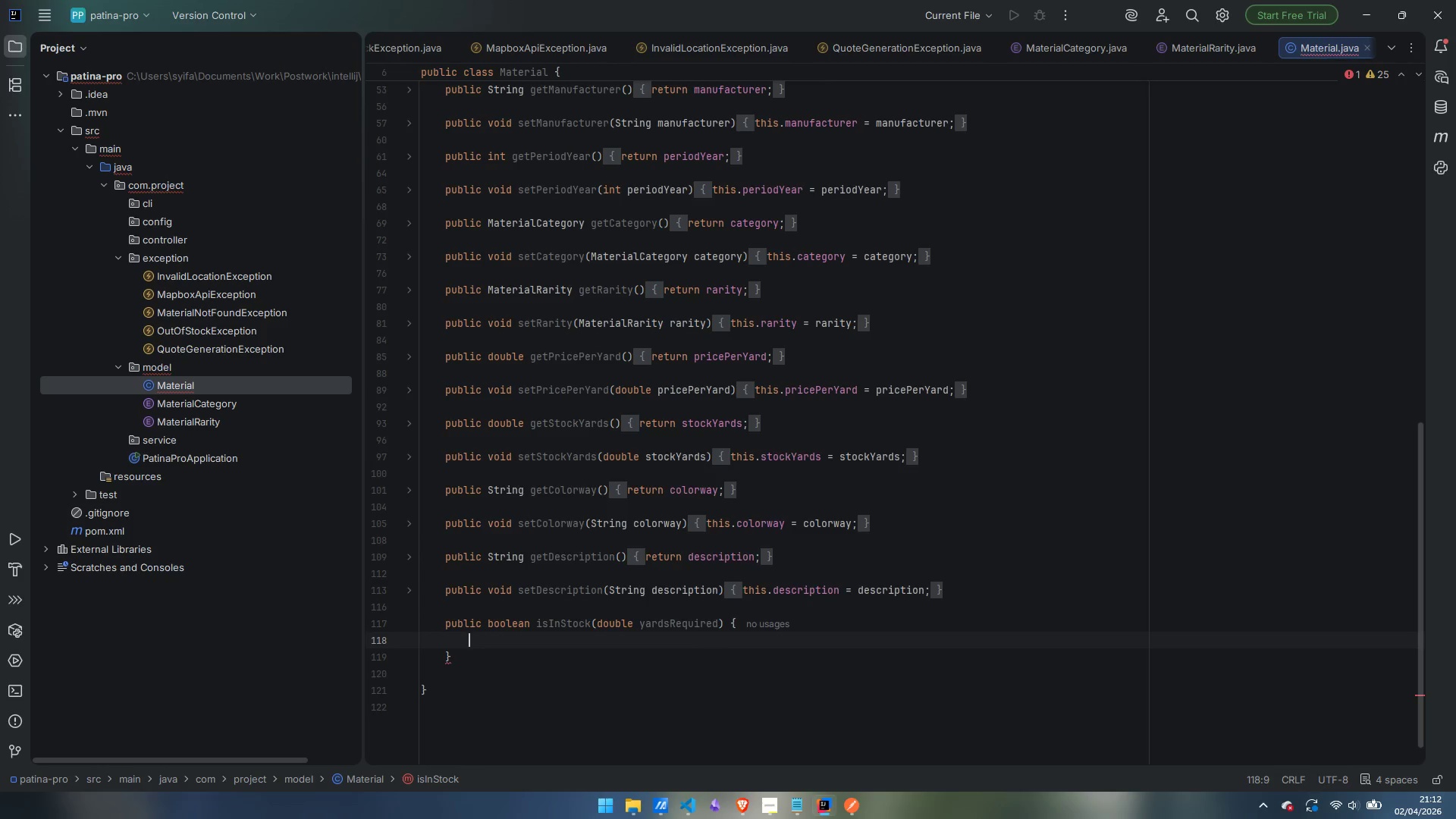 
type(return stockYards >= yardsRequired;)
 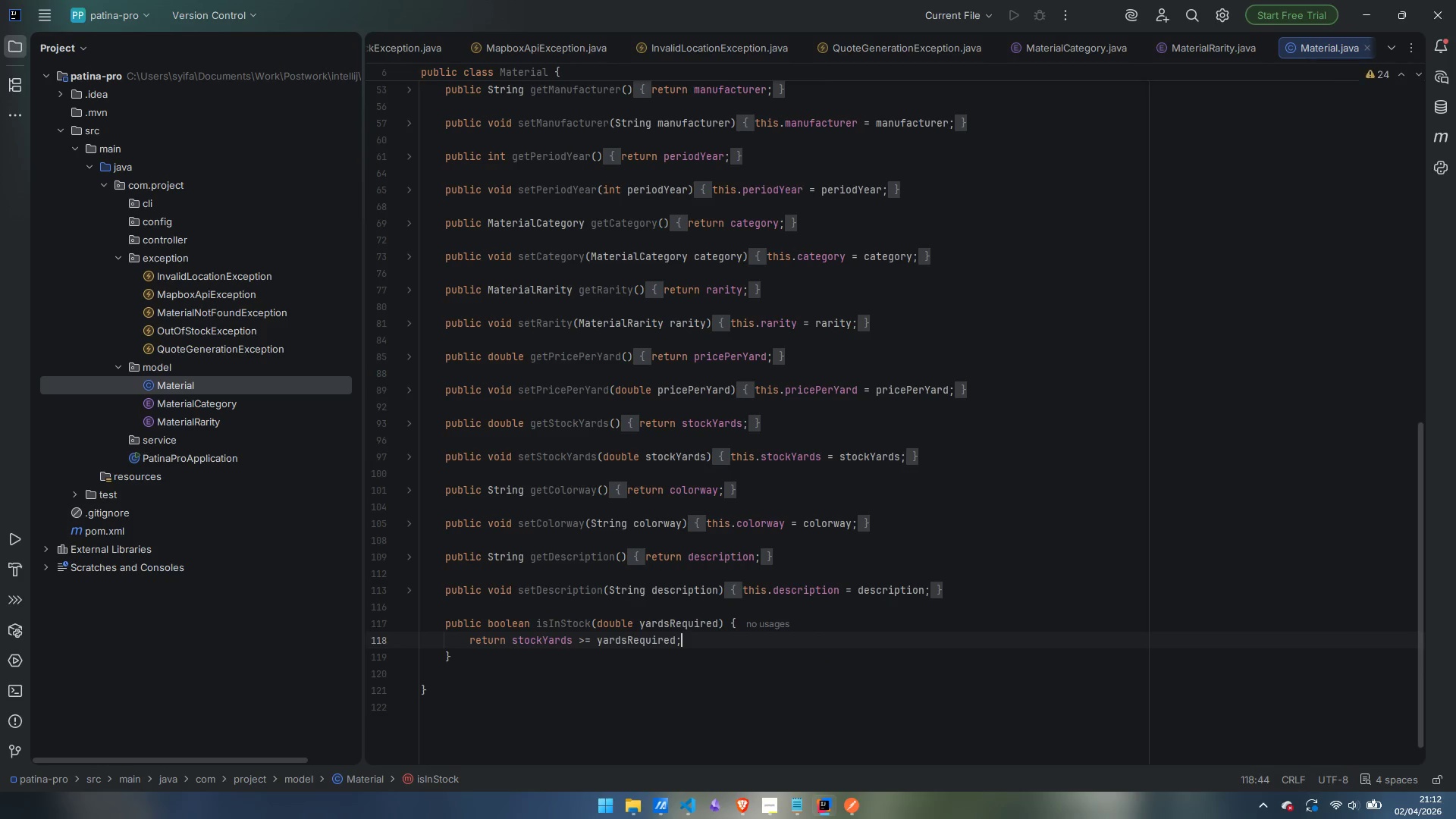 